 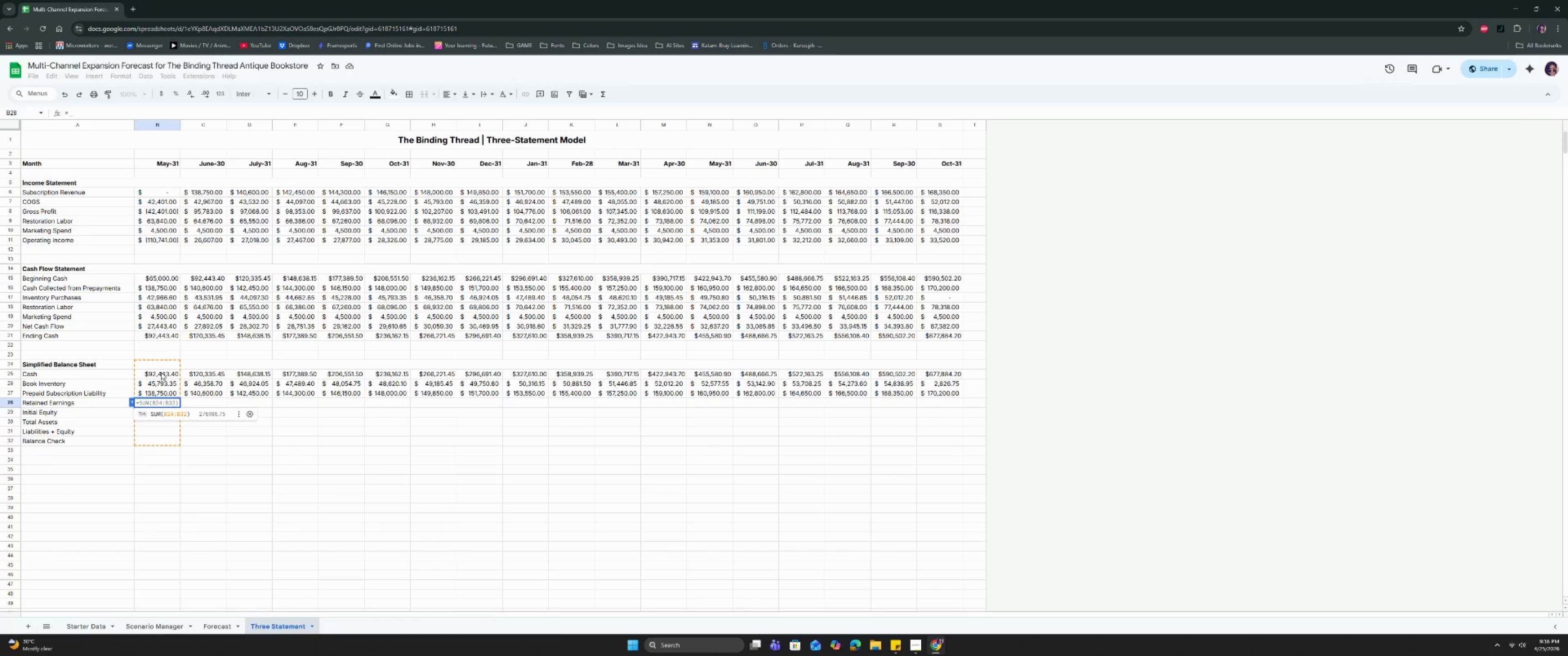 
left_click([159, 240])
 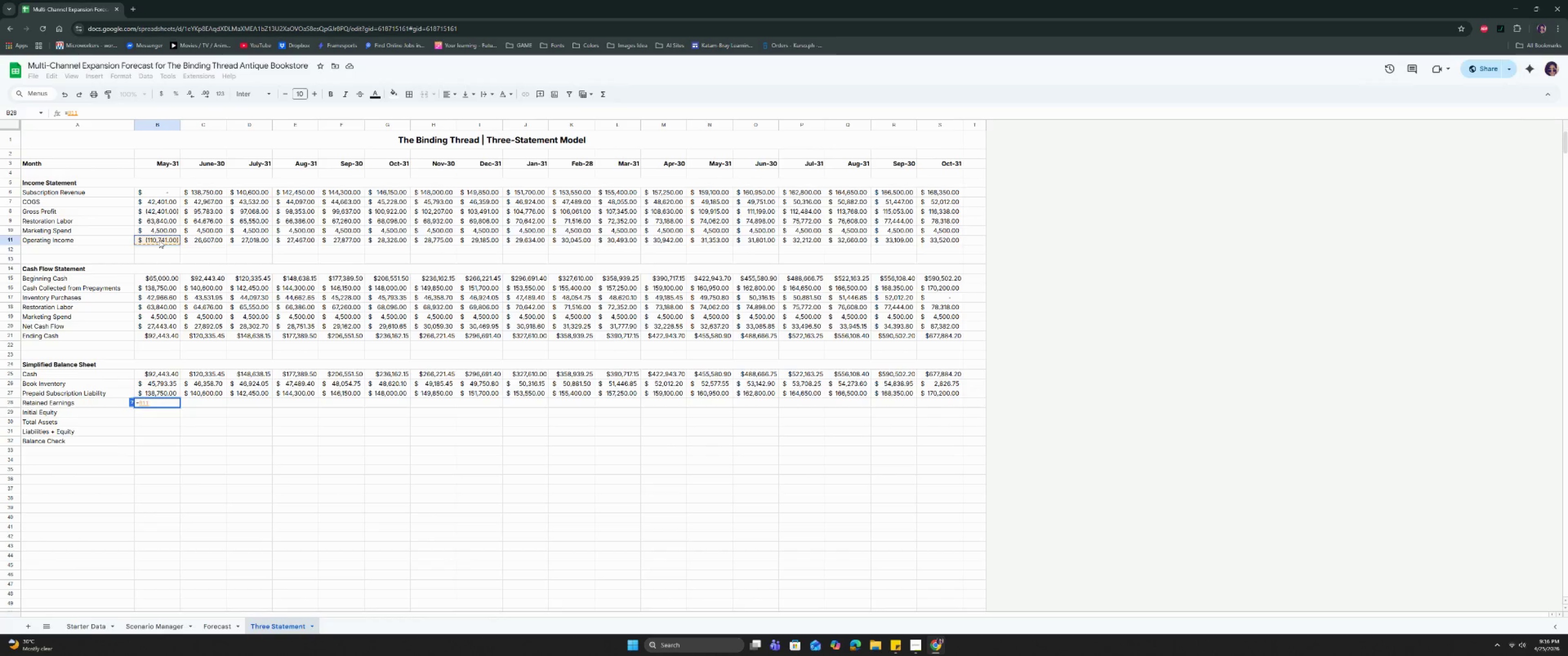 
key(Enter)
 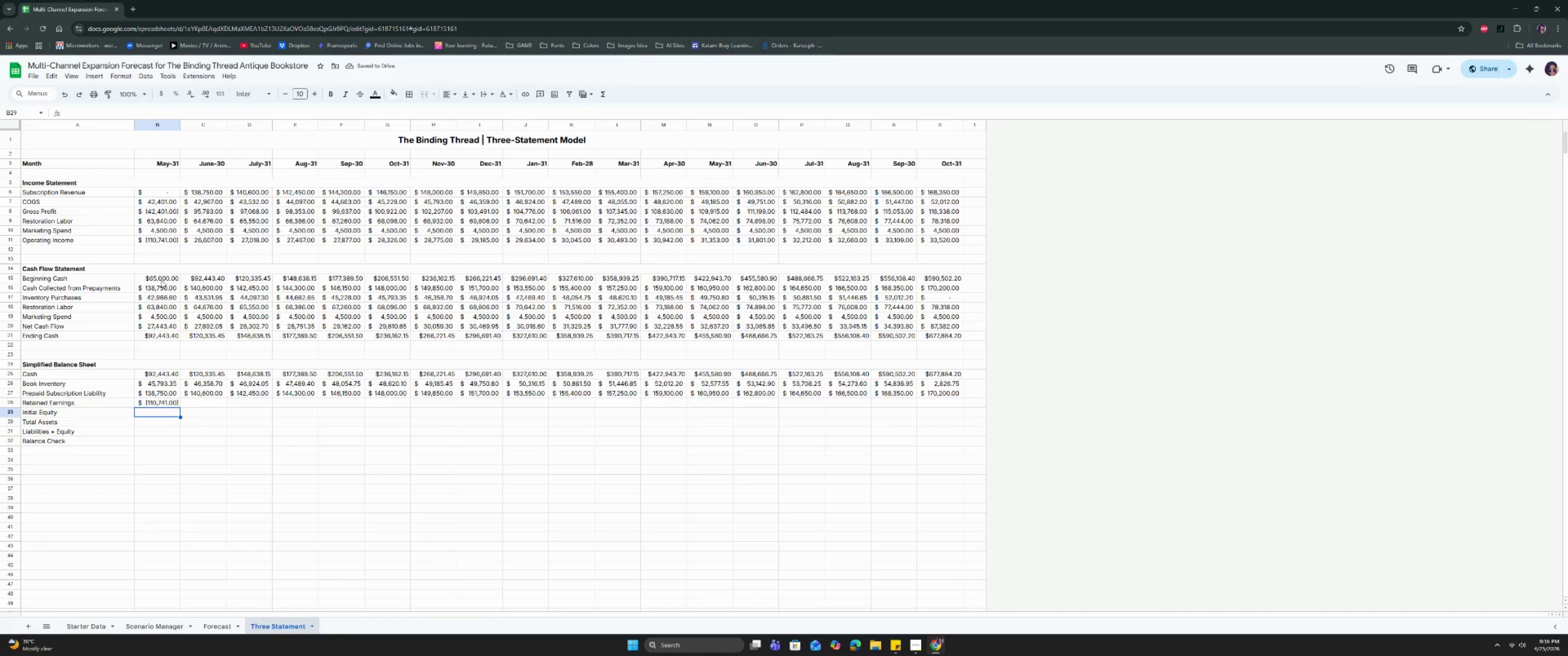 
key(ArrowUp)
 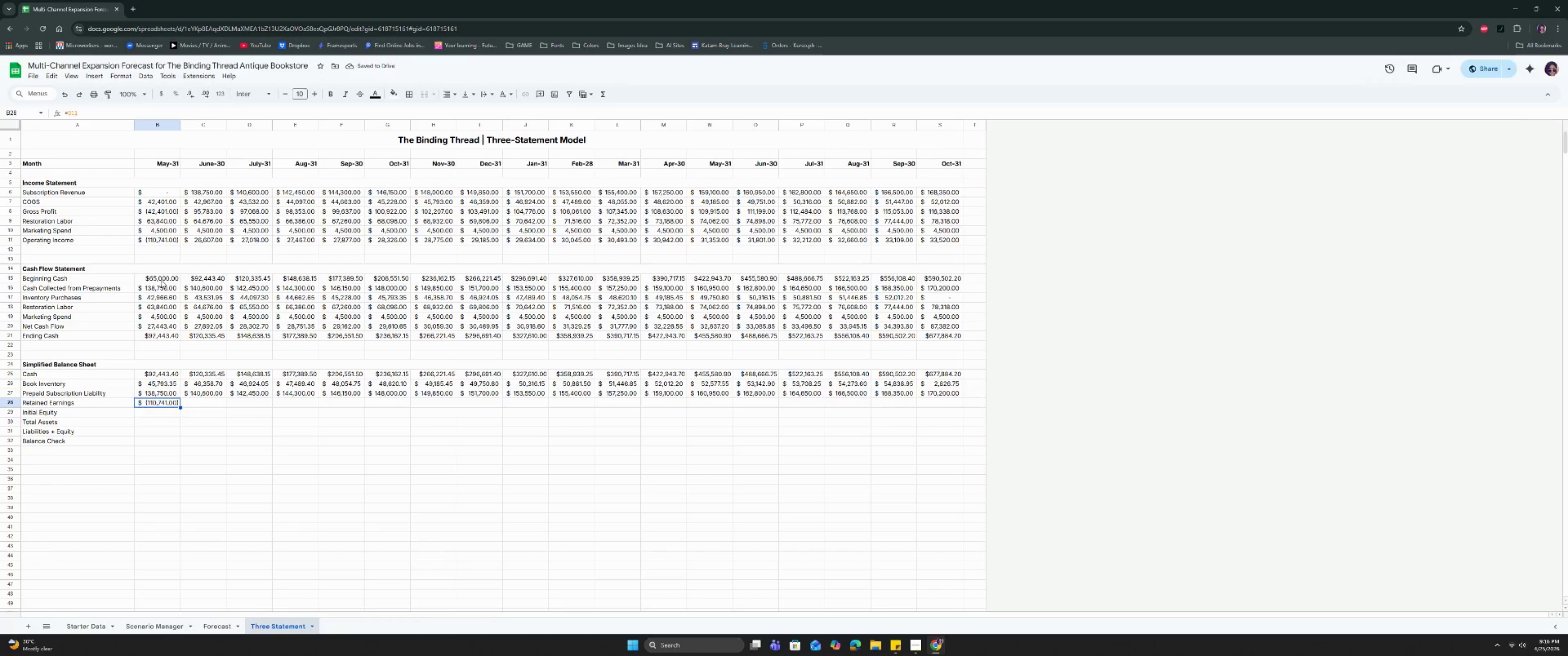 
key(ArrowRight)
 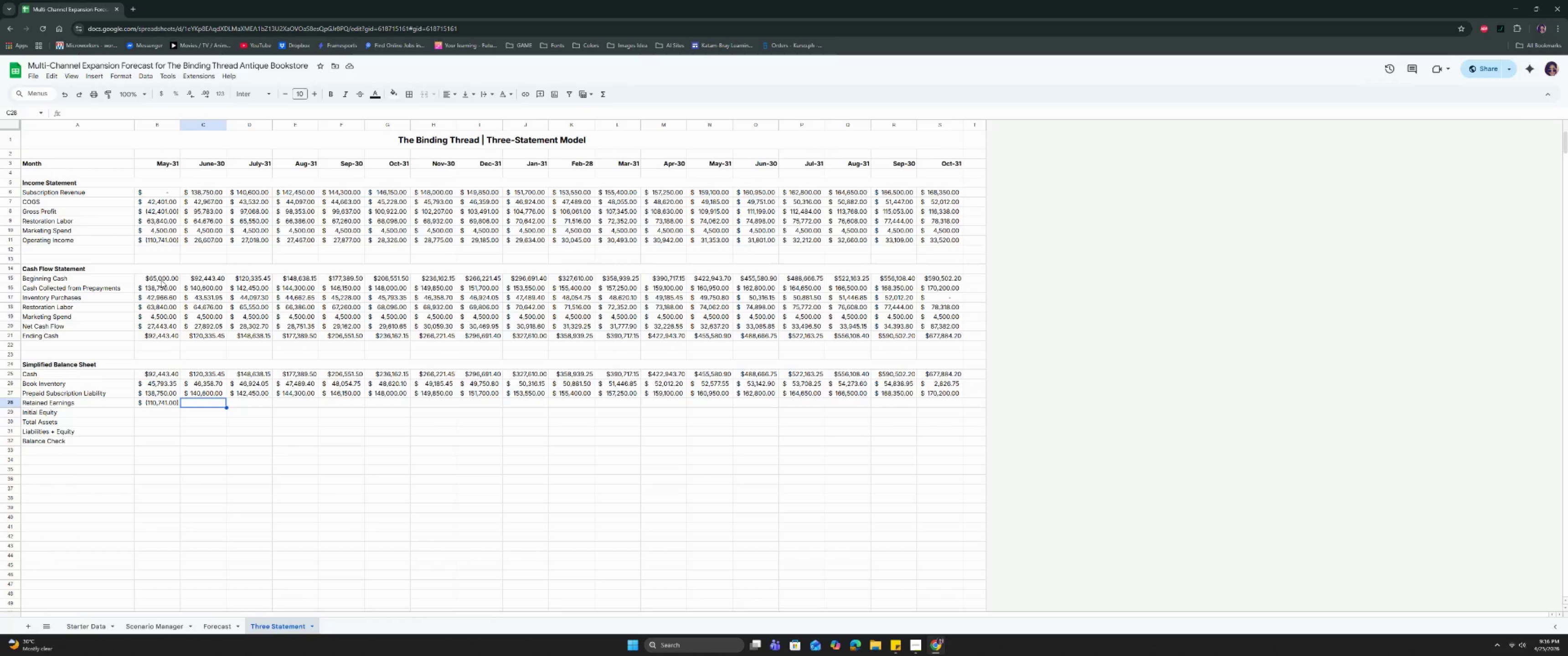 
key(Equal)
 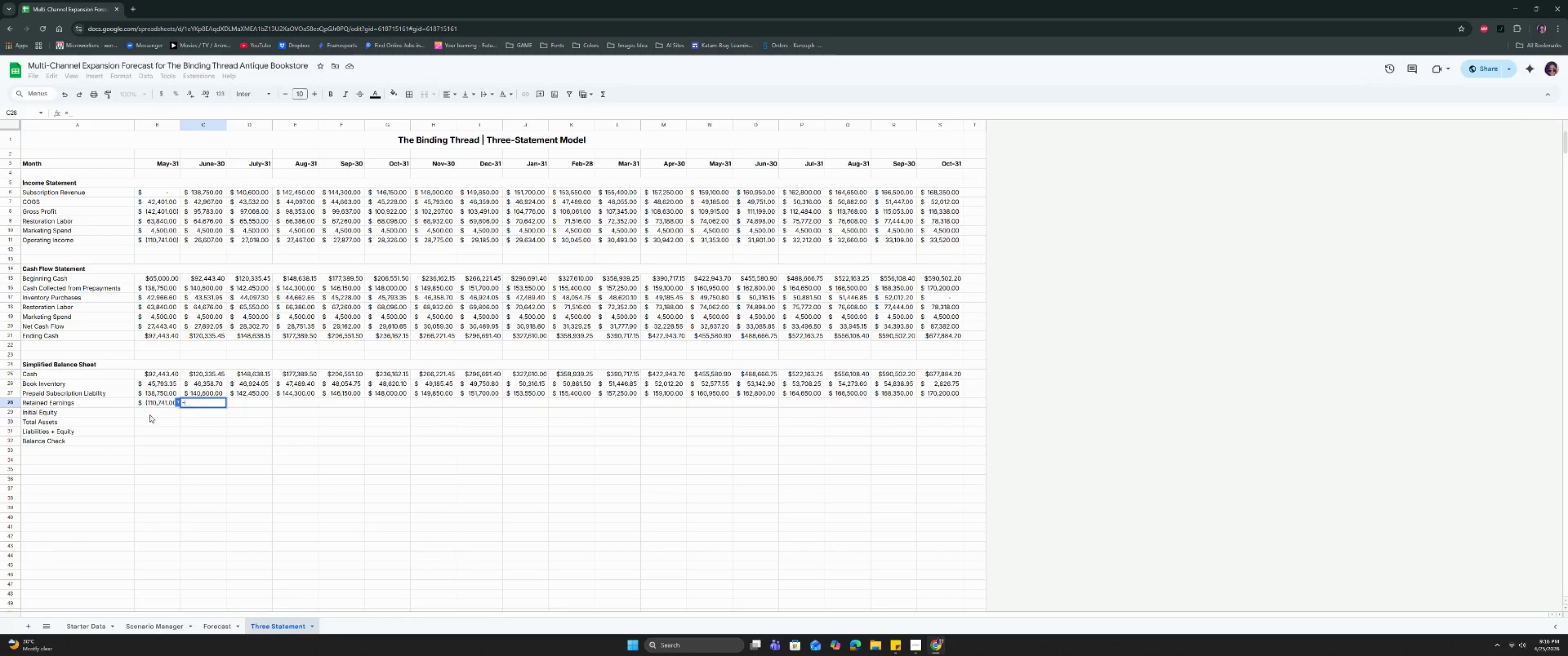 
left_click([149, 404])
 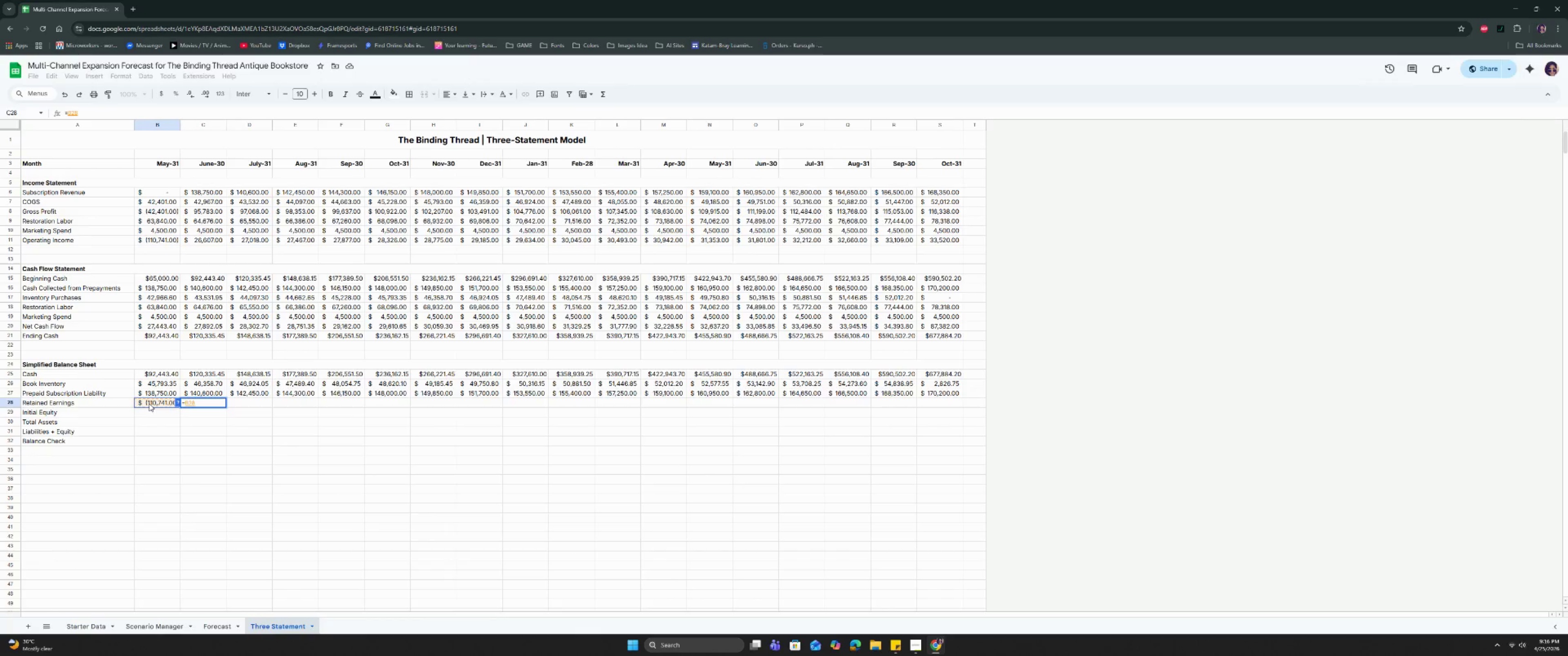 
key(Space)
 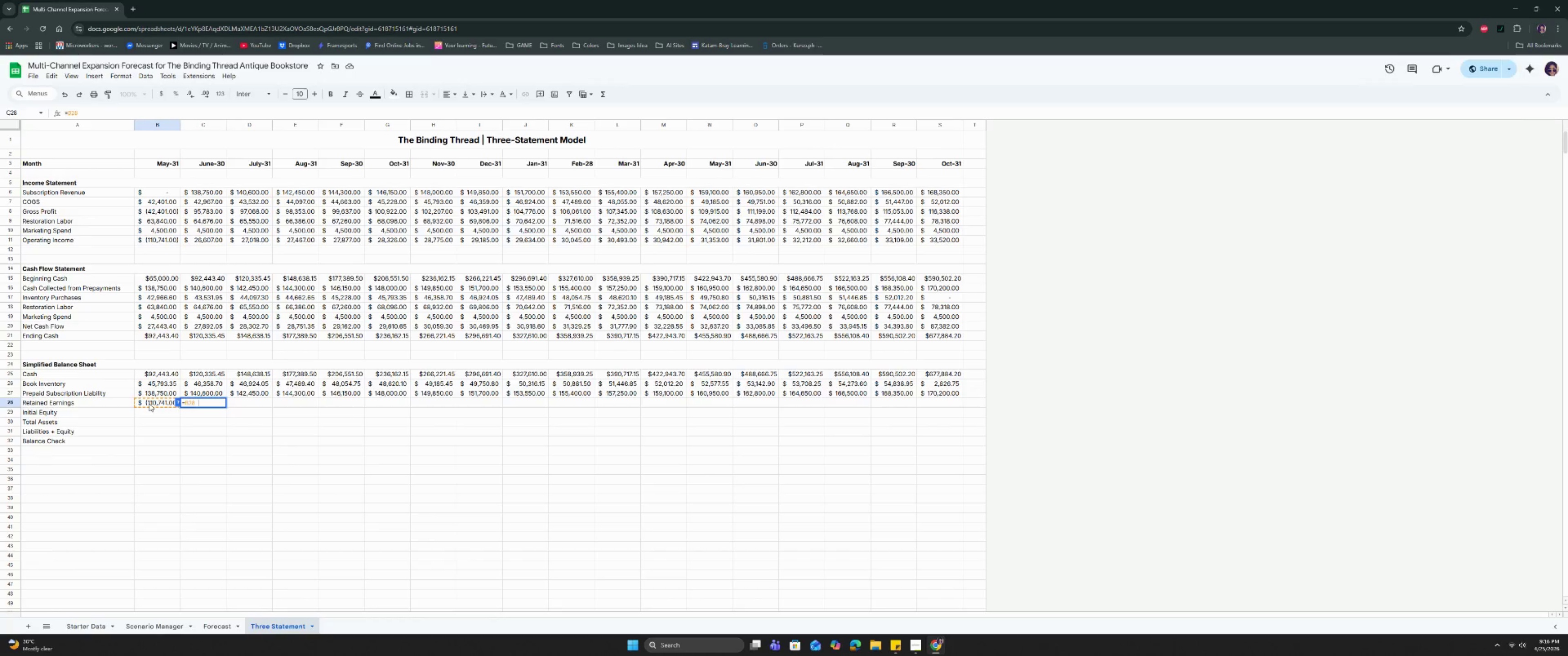 
key(Shift+ShiftRight)
 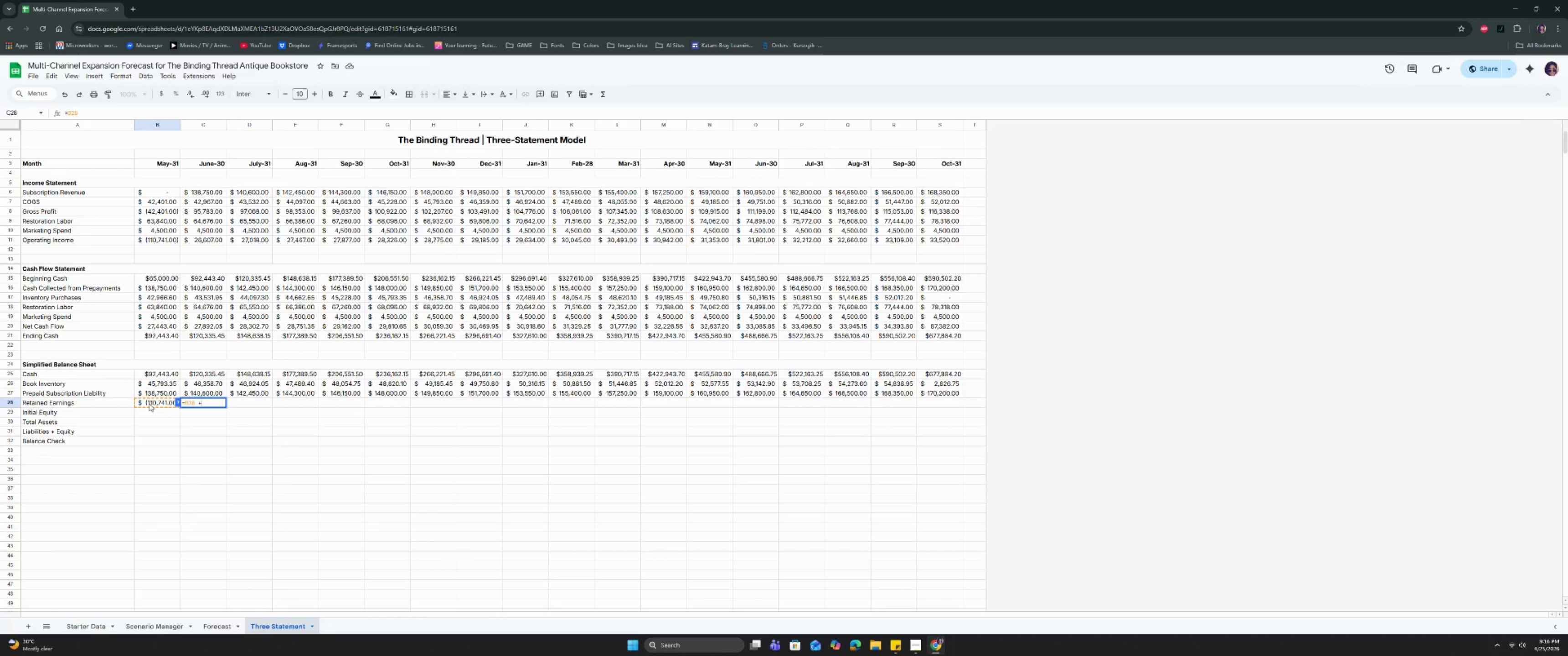 
key(Shift+Equal)
 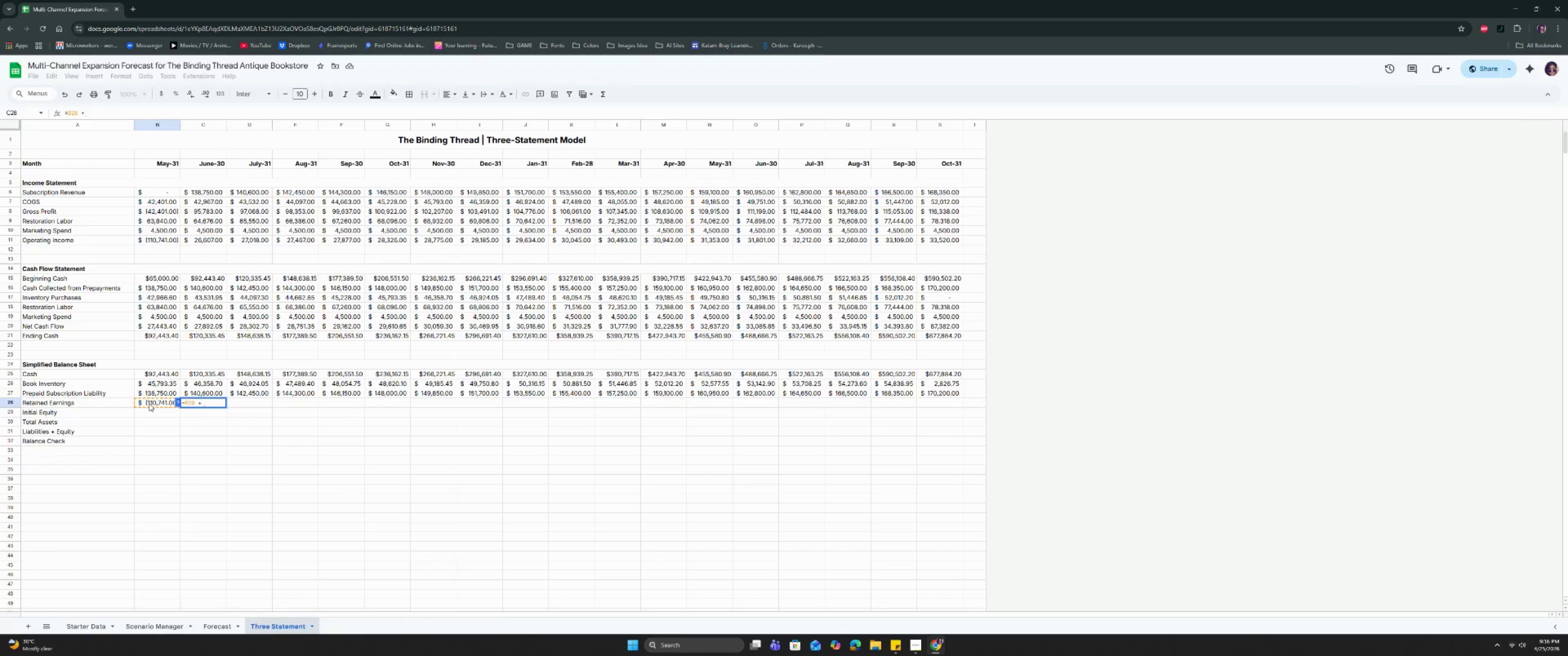 
wait(9.25)
 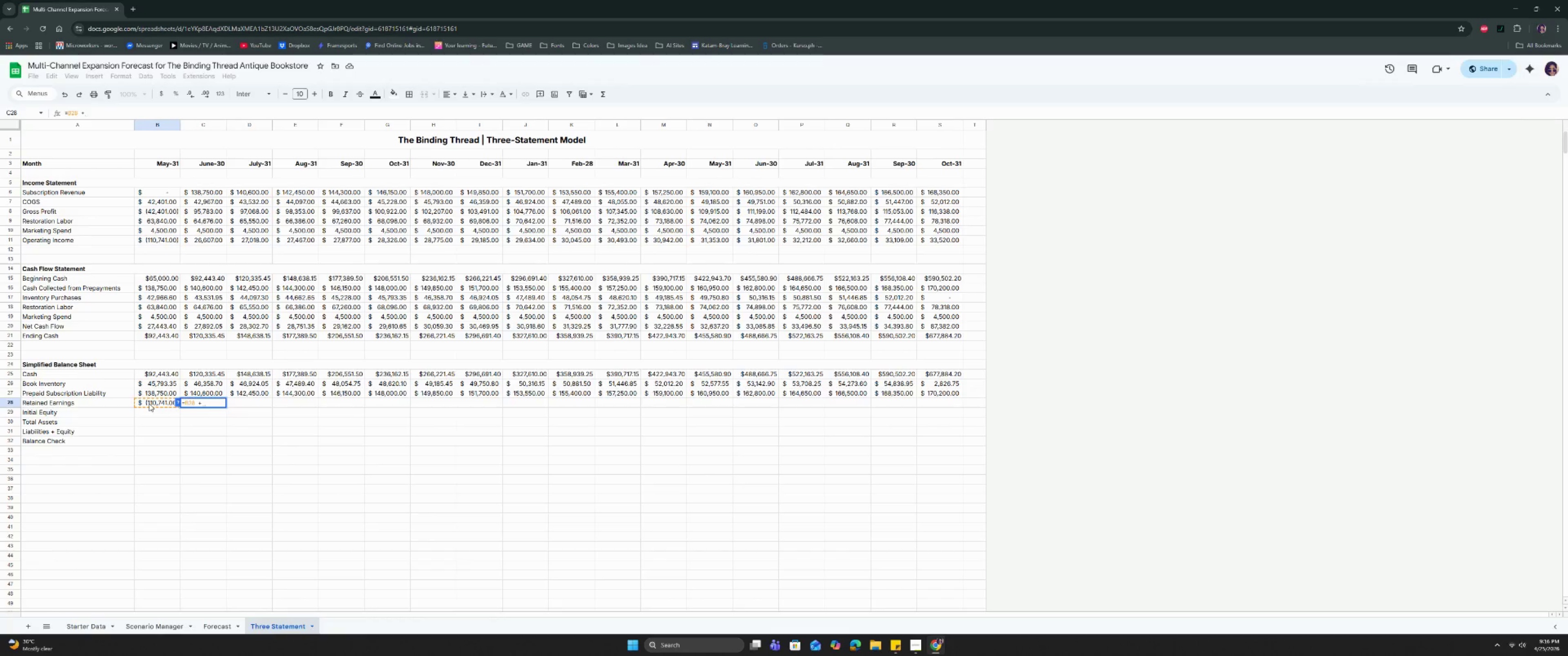 
key(Enter)
 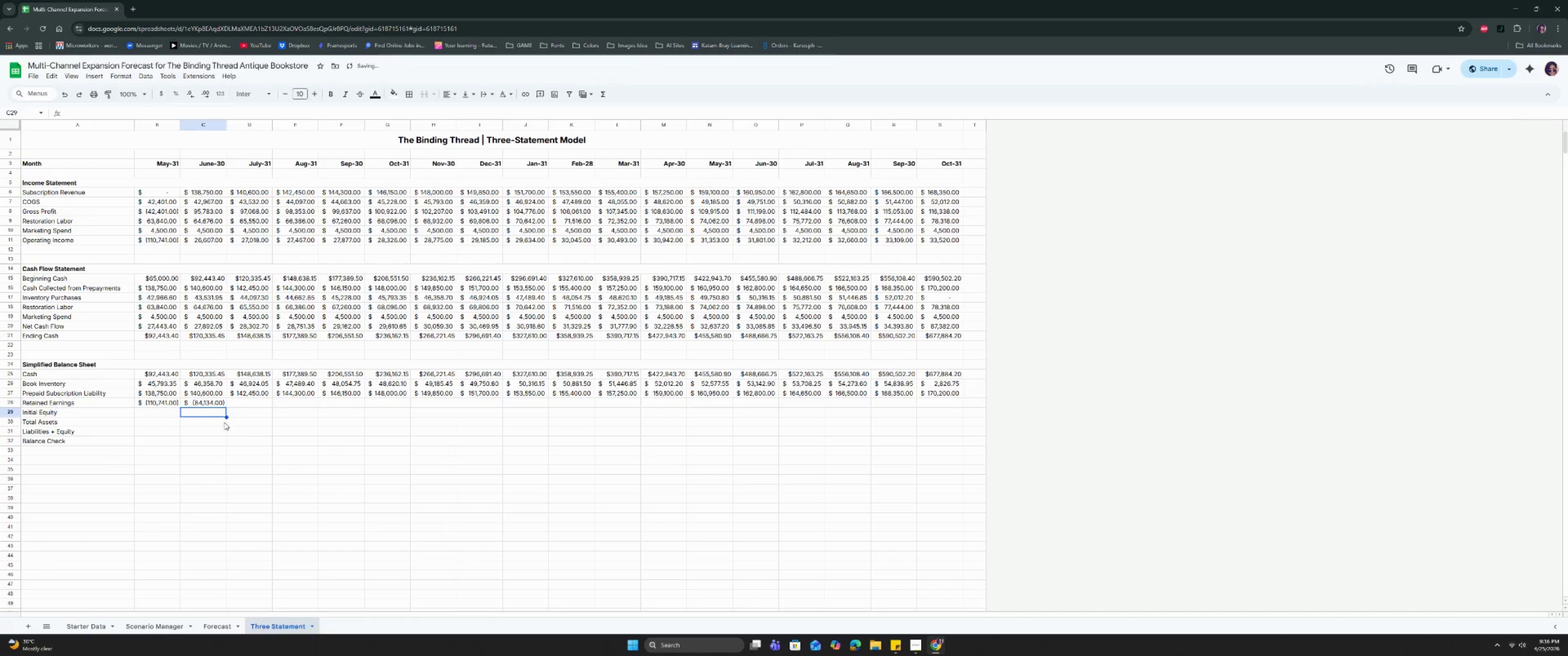 
left_click([219, 403])
 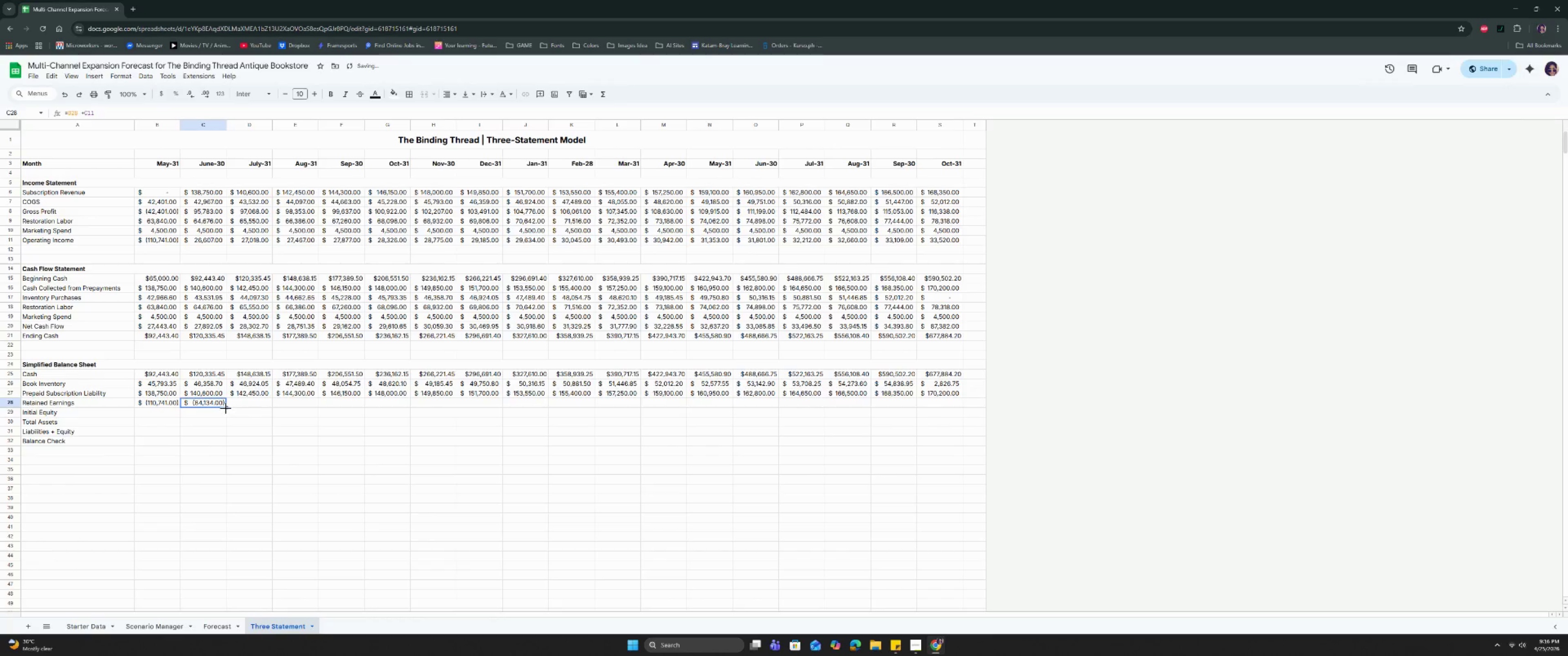 
left_click_drag(start_coordinate=[226, 408], to_coordinate=[921, 405])
 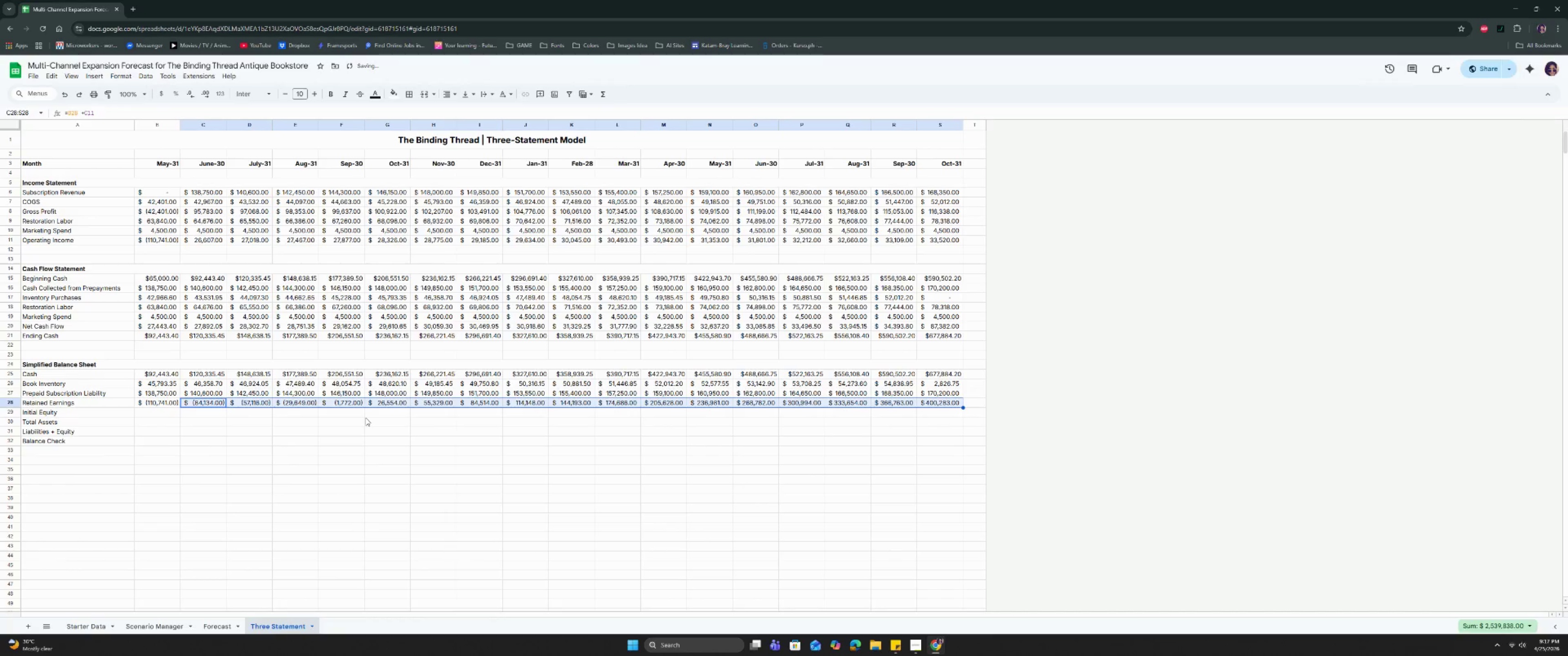 
left_click([363, 418])
 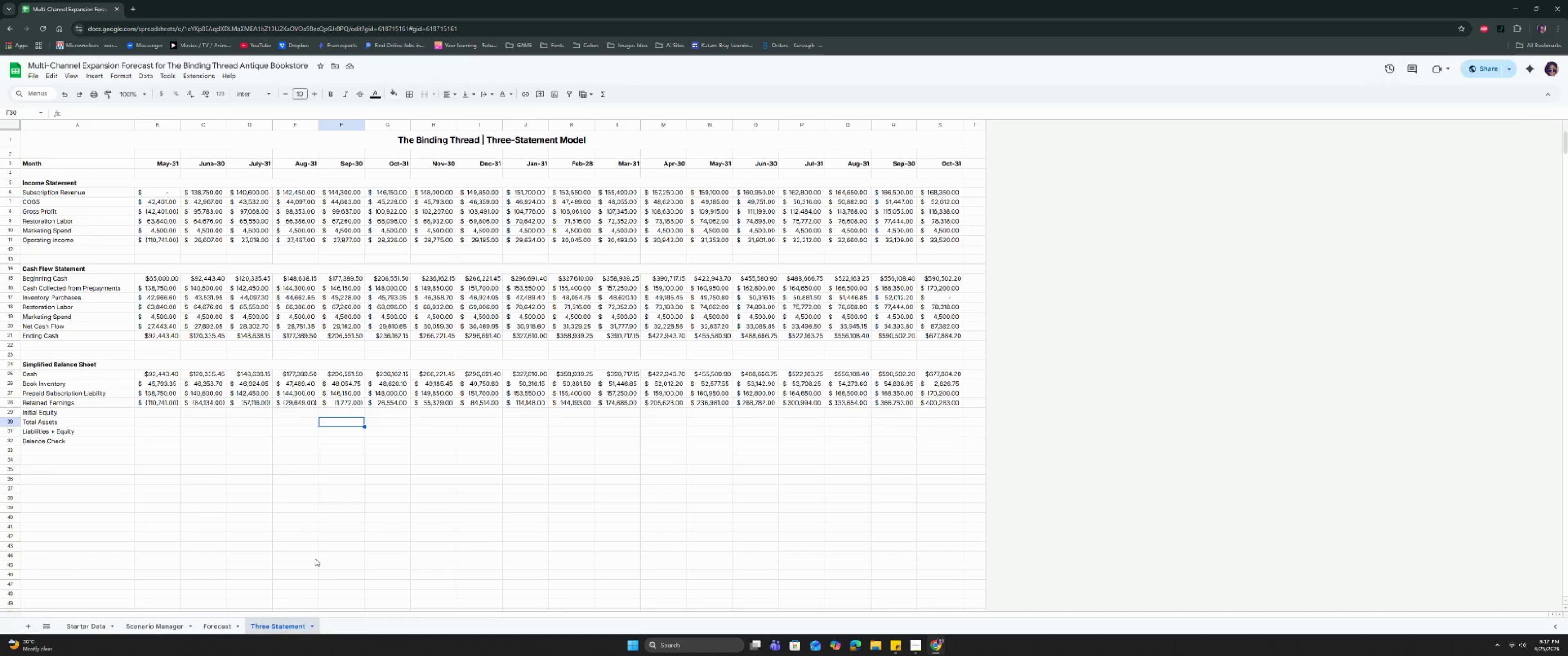 
wait(20.8)
 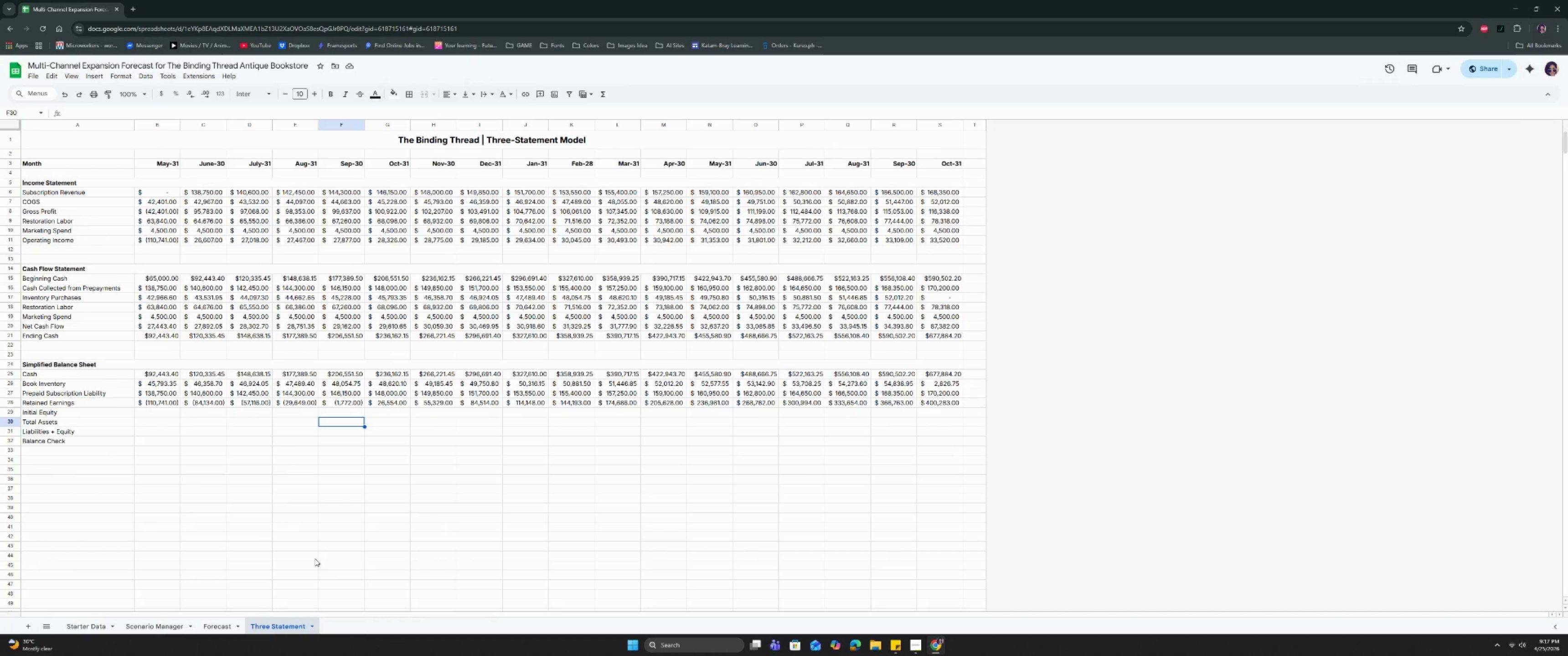 
left_click([162, 412])
 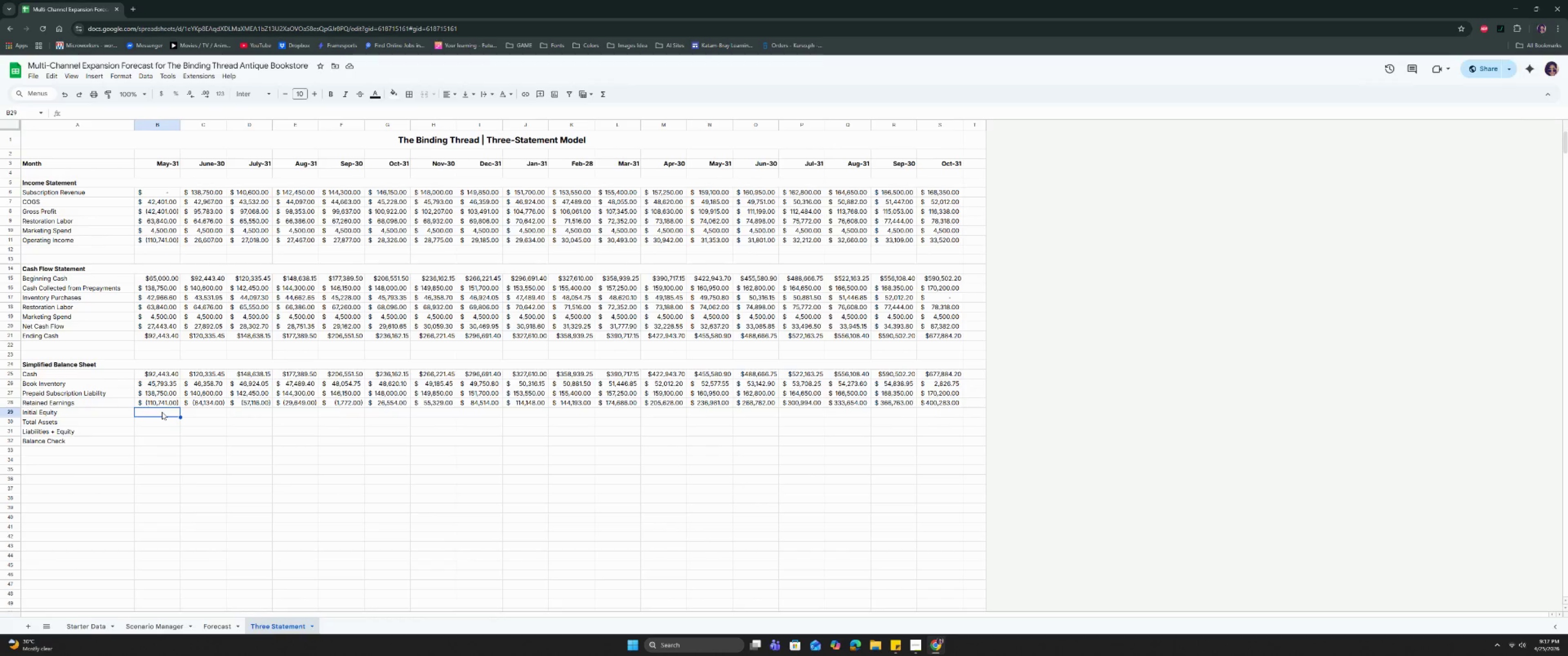 
wait(6.5)
 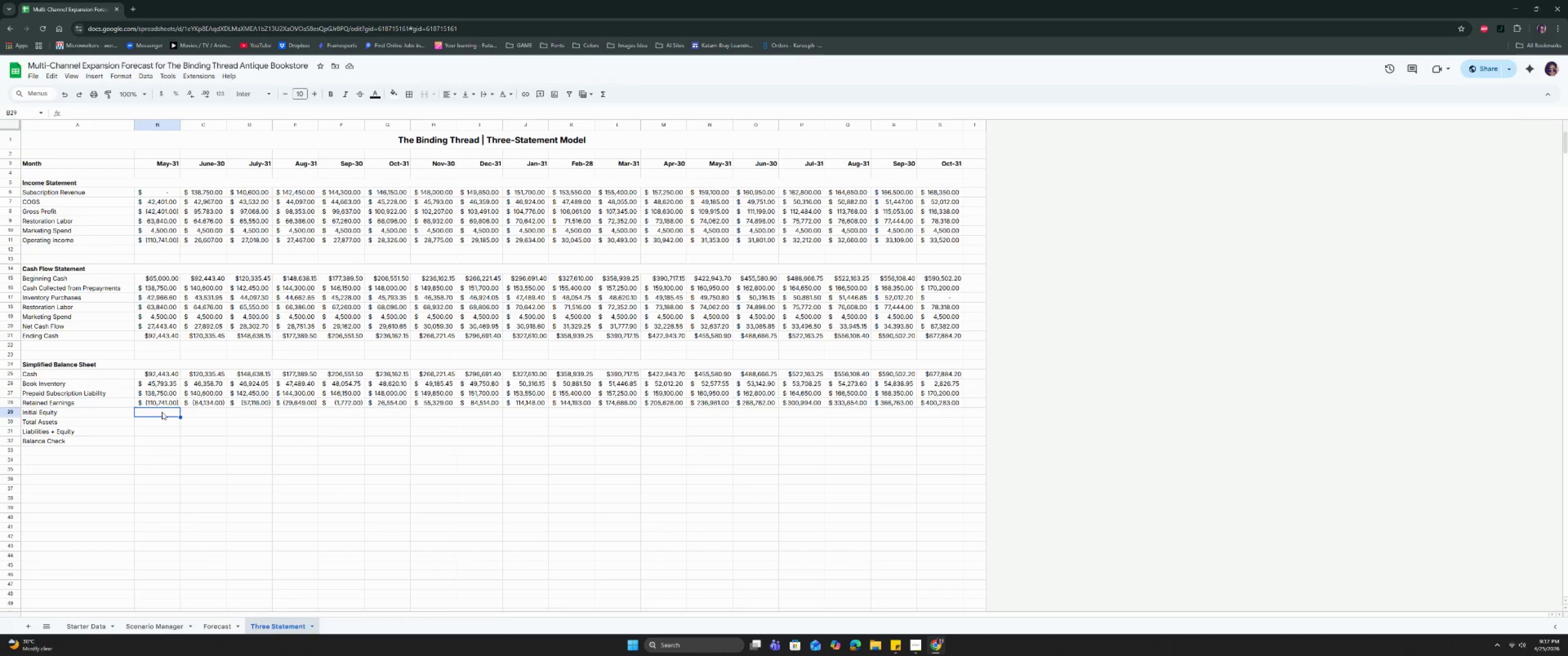 
key(Equal)
 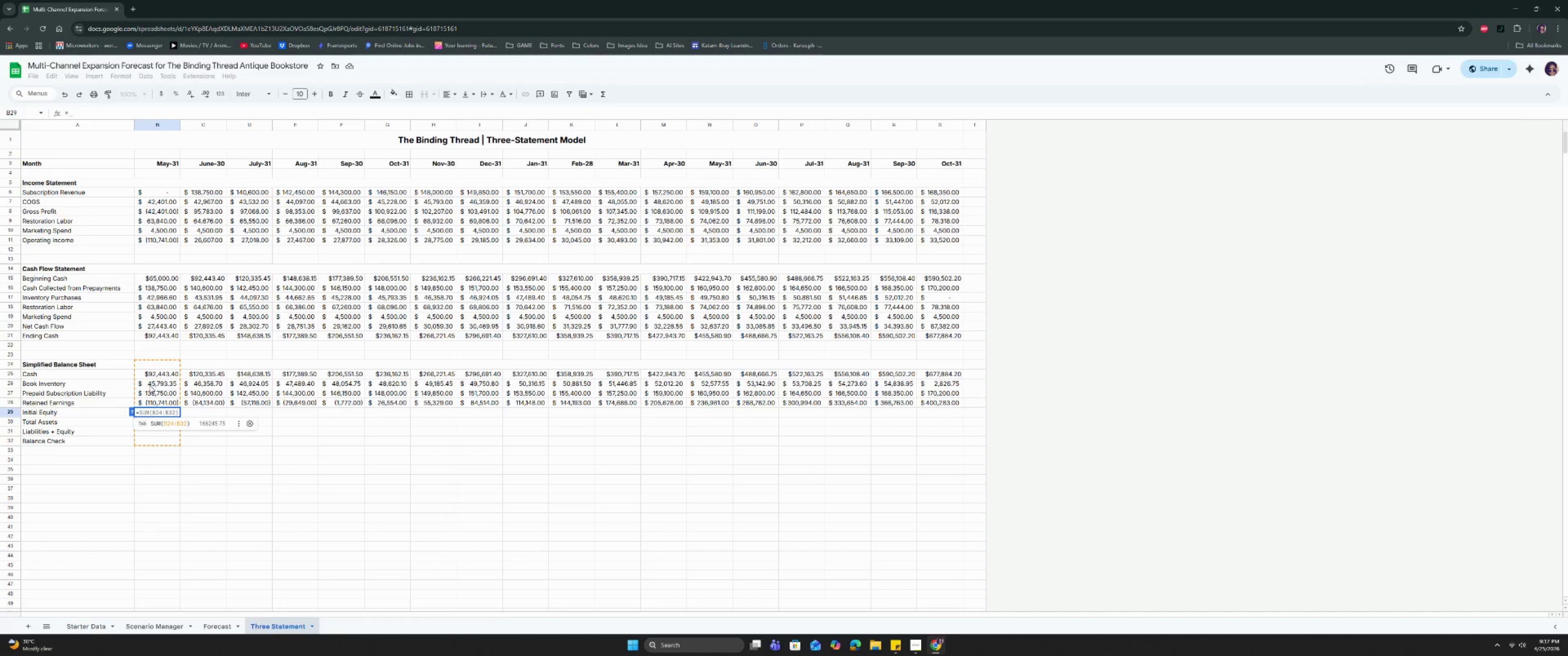 
wait(9.95)
 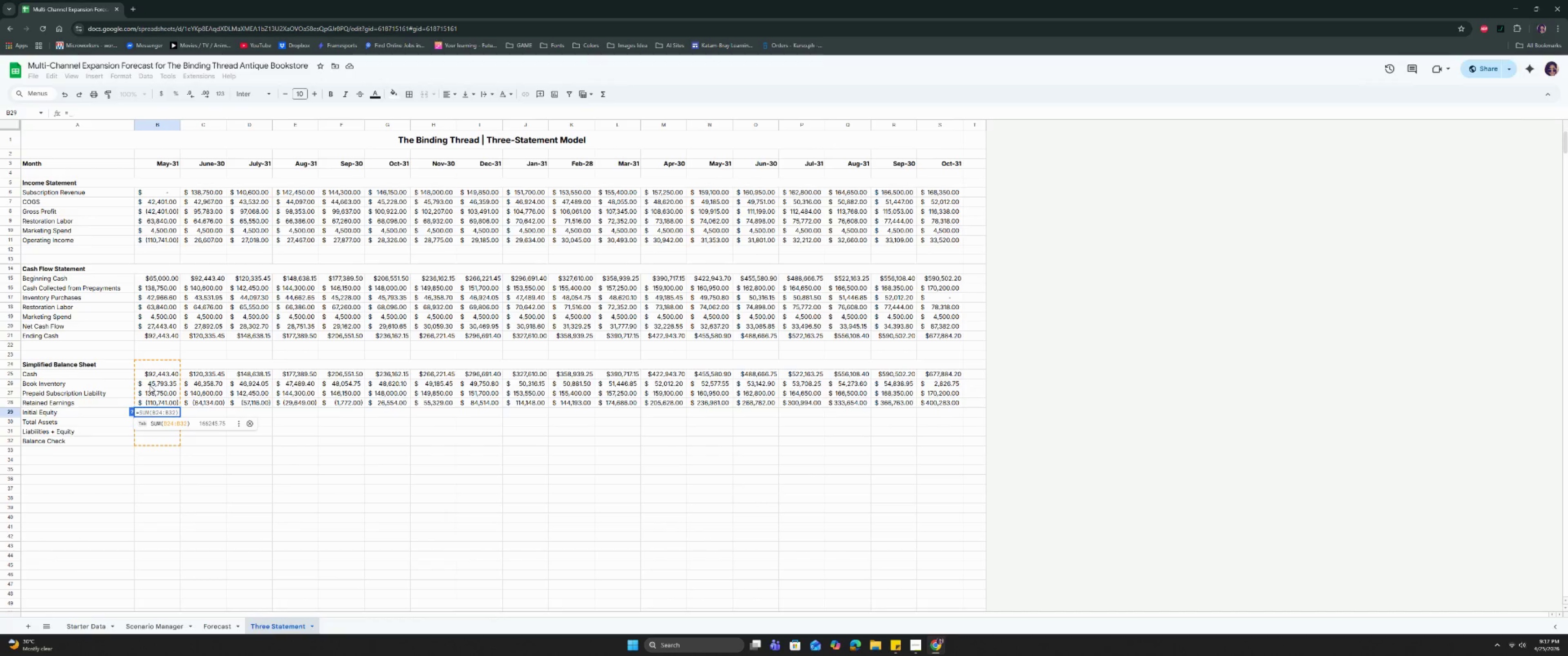 
scroll: coordinate [143, 378], scroll_direction: down, amount: 5.0
 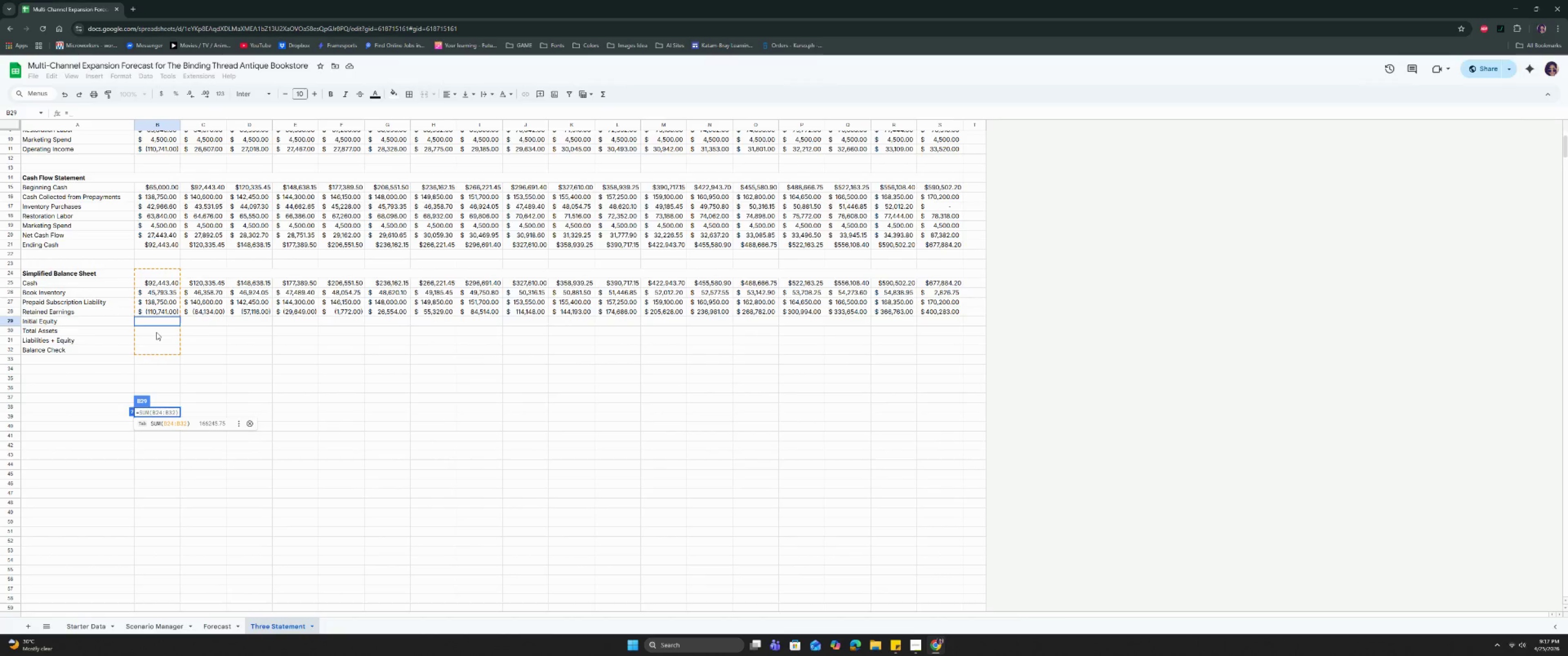 
left_click([156, 332])
 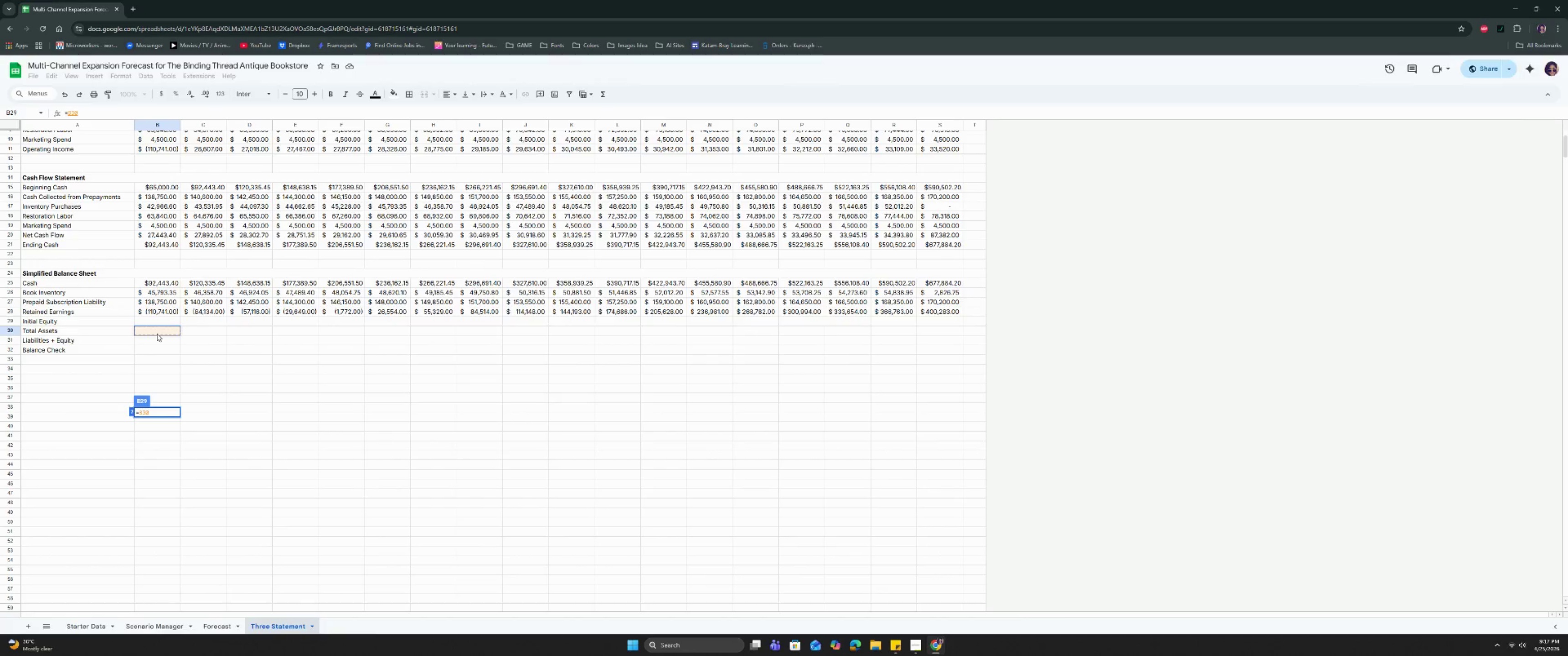 
key(Space)
 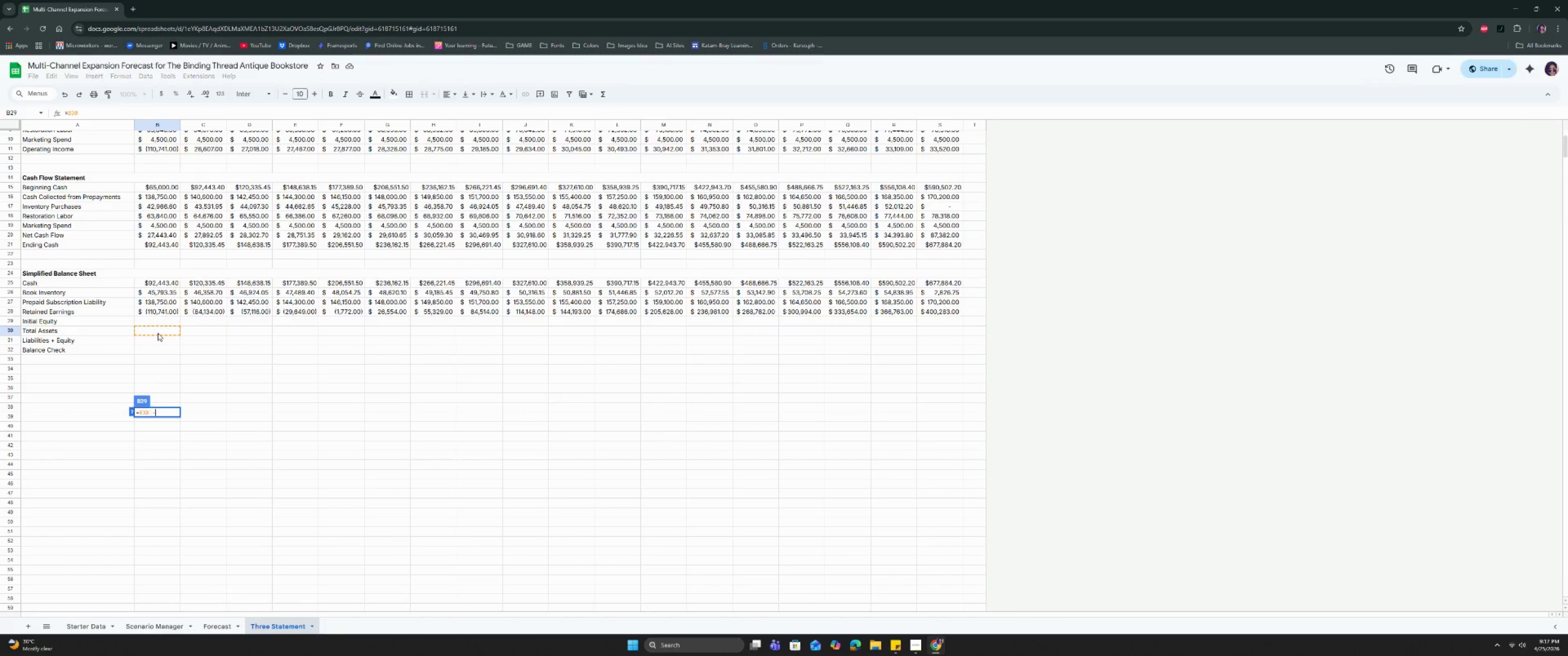 
key(Minus)
 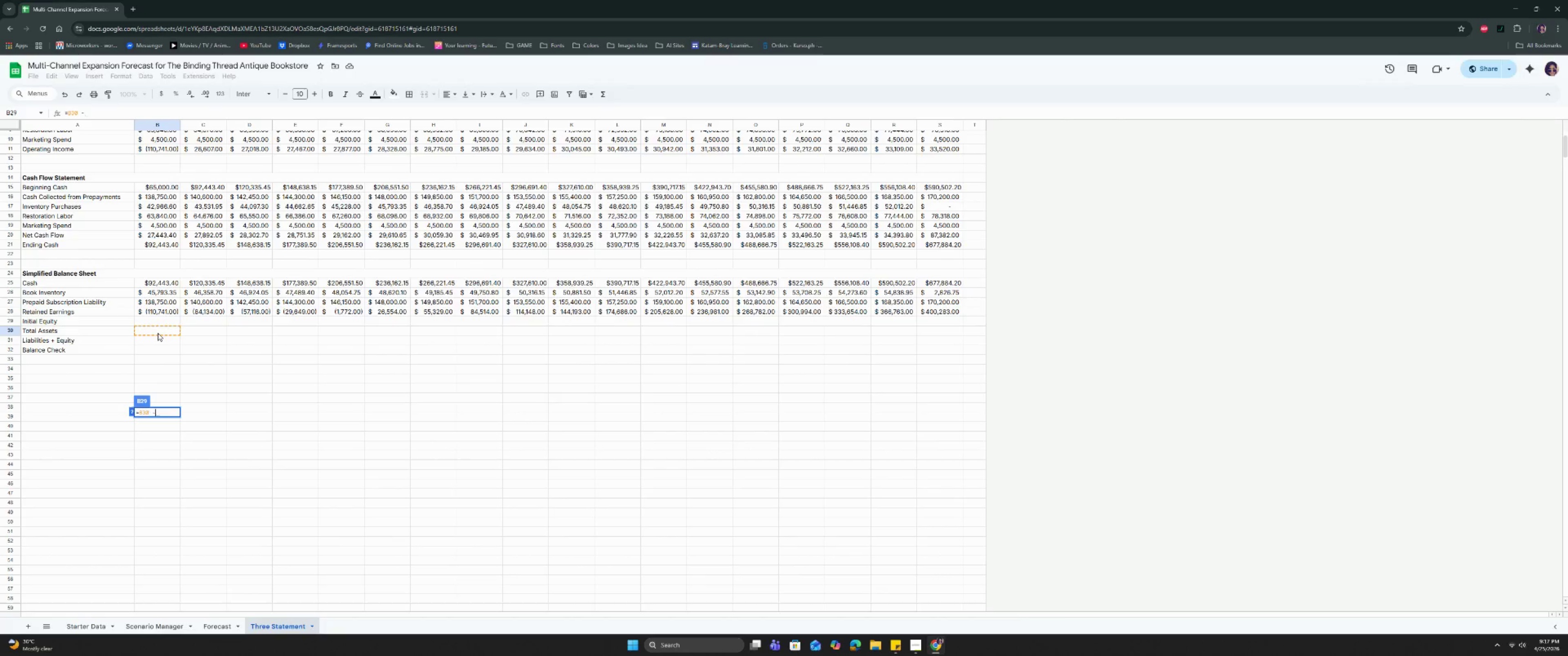 
key(Space)
 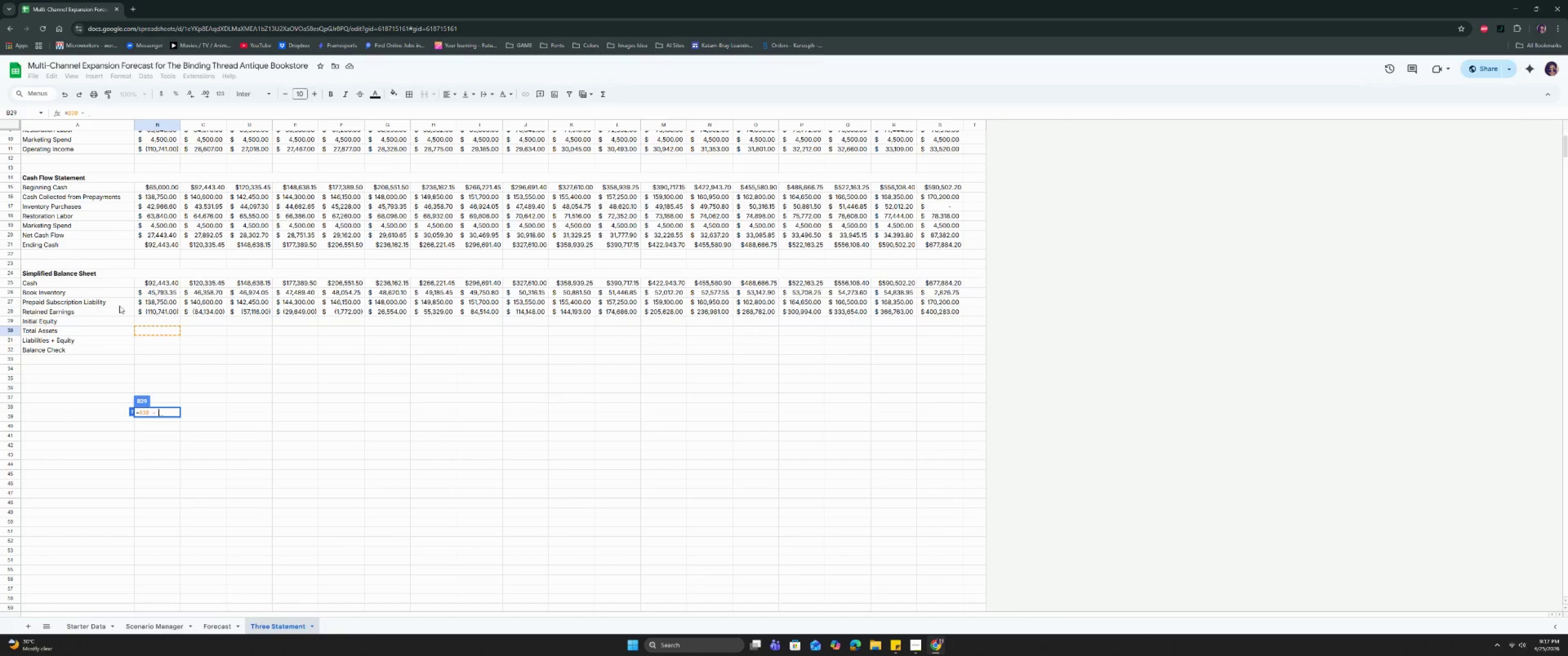 
left_click([171, 303])
 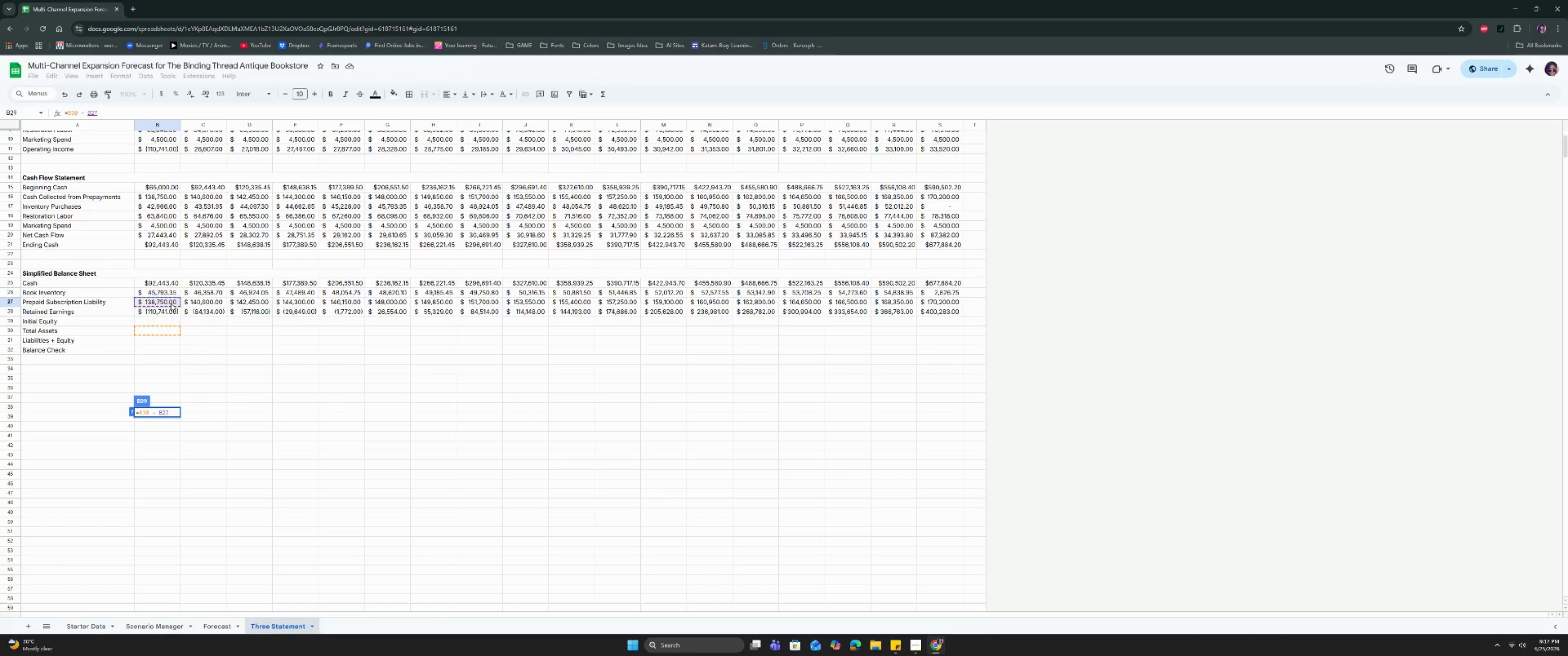 
key(Space)
 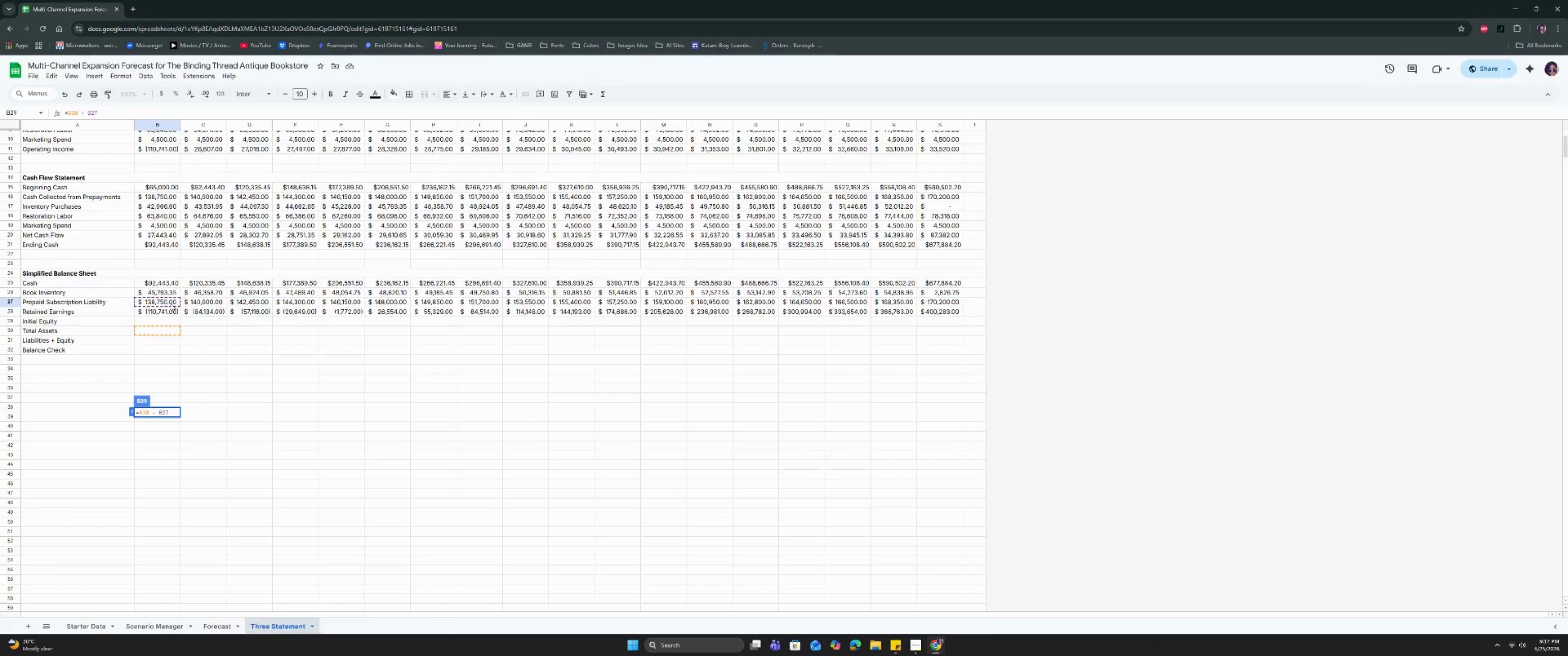 
key(Minus)
 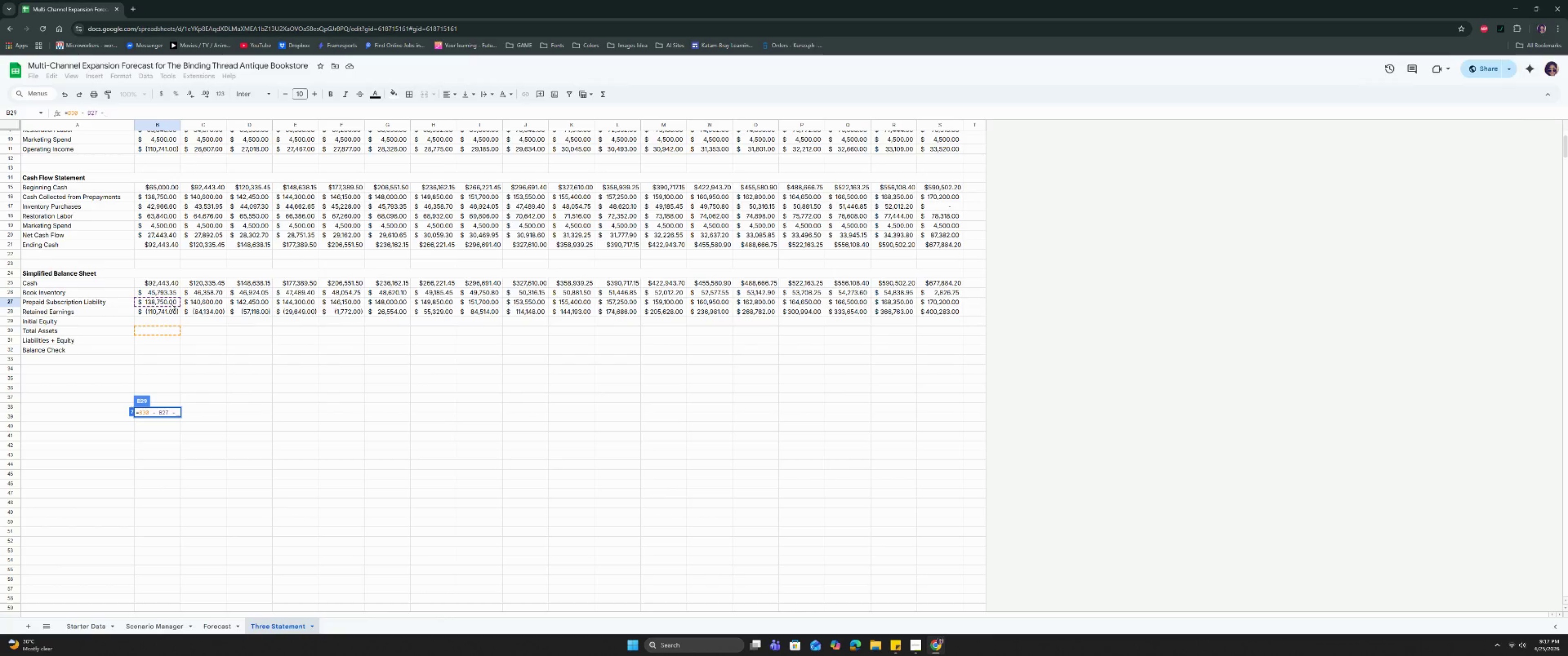 
key(Space)
 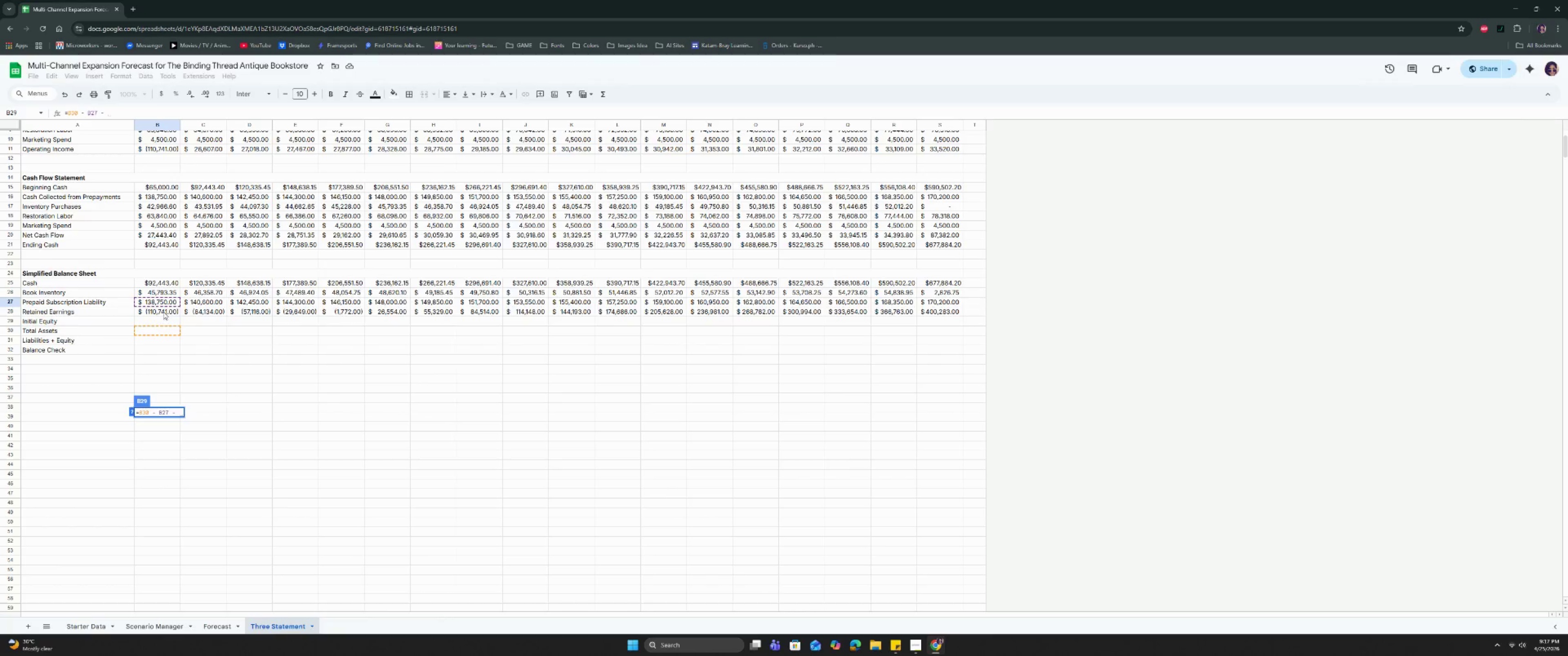 
left_click([163, 312])
 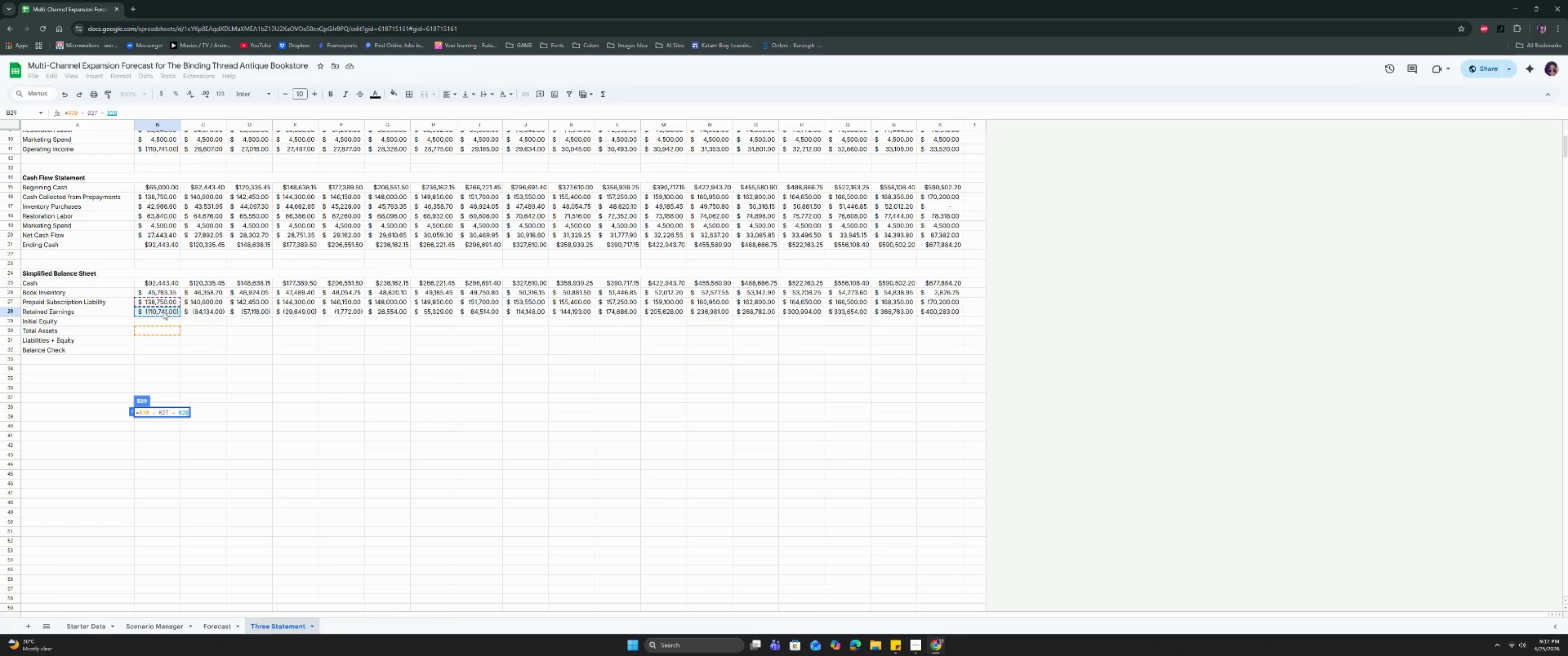 
key(Enter)
 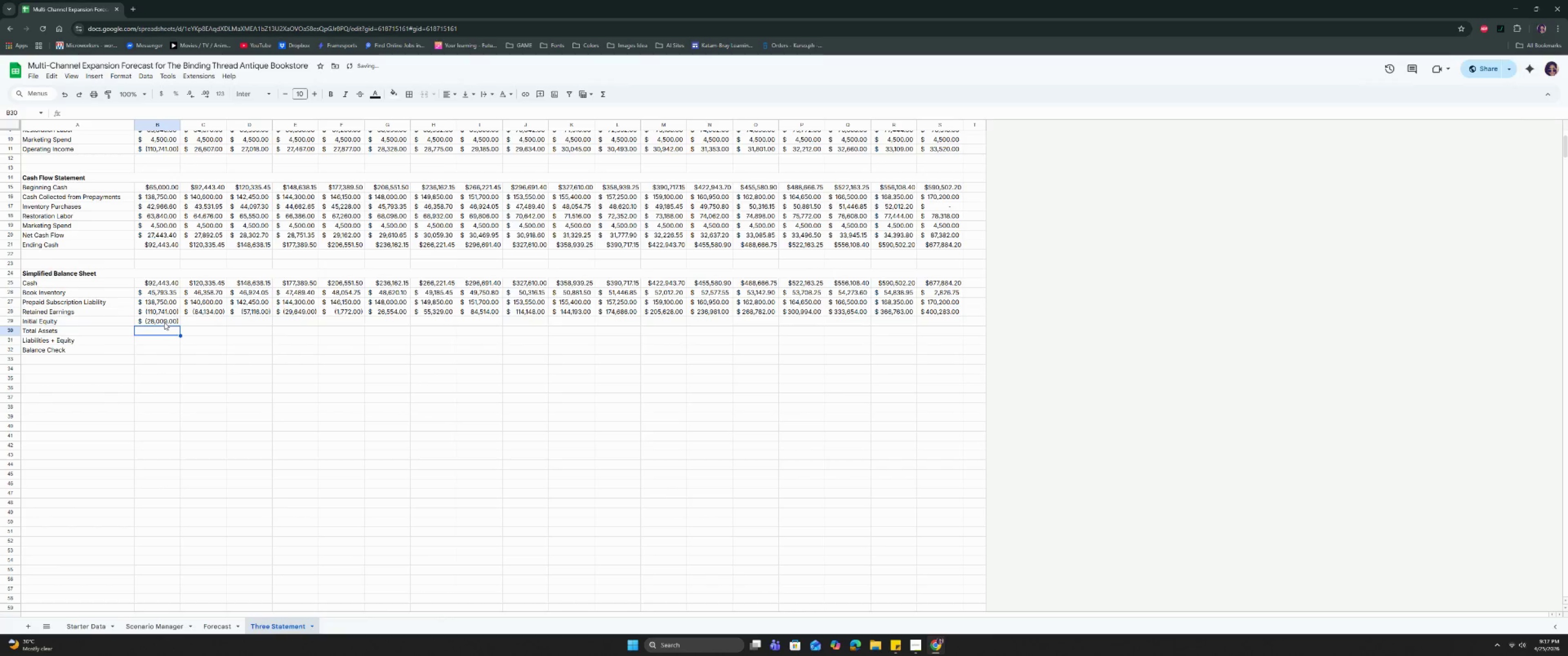 
left_click([164, 323])
 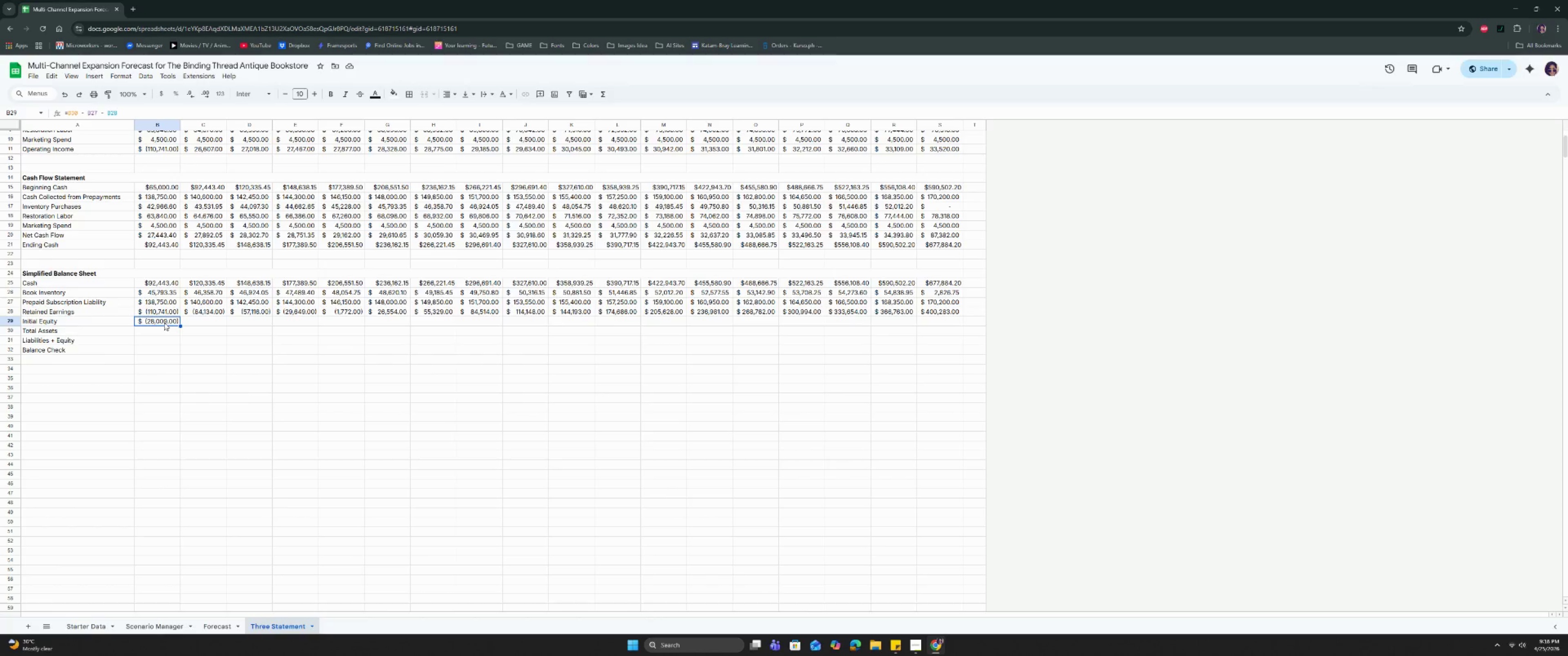 
wait(23.86)
 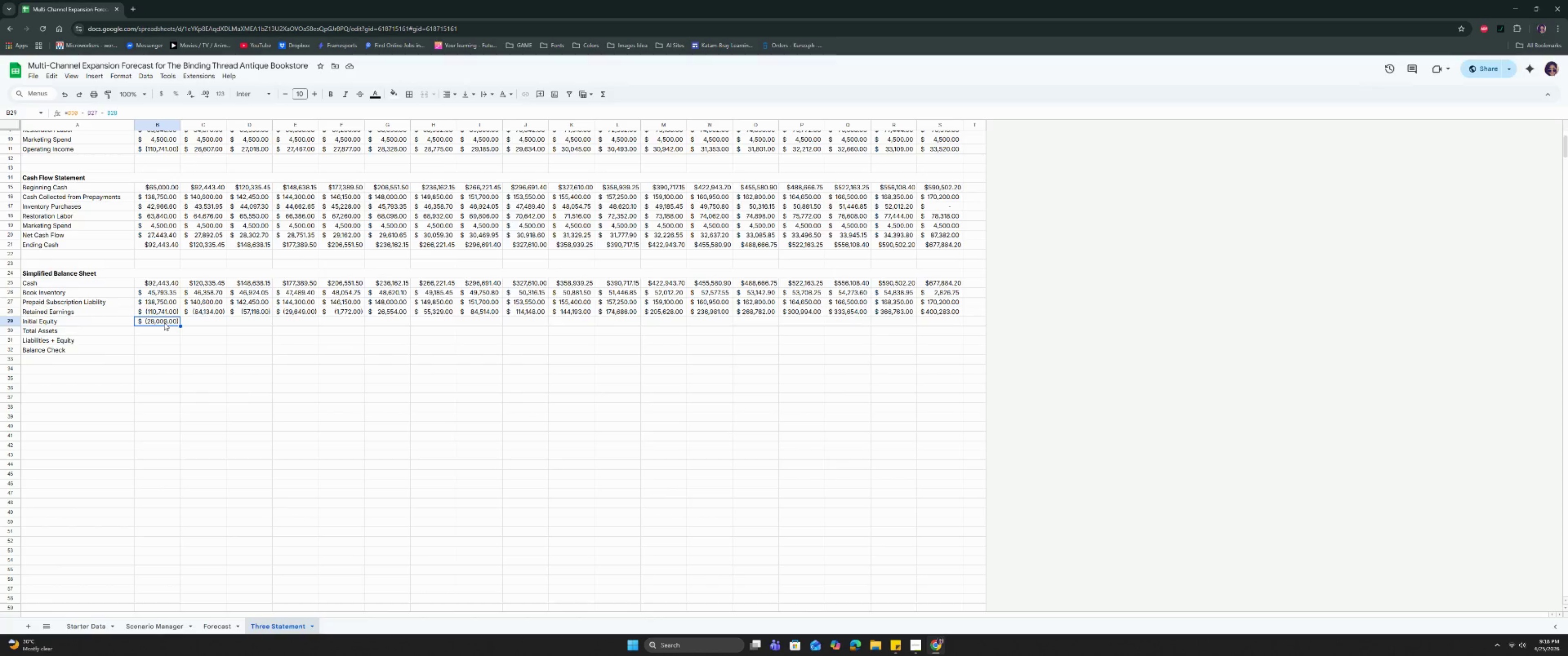 
key(ArrowRight)
 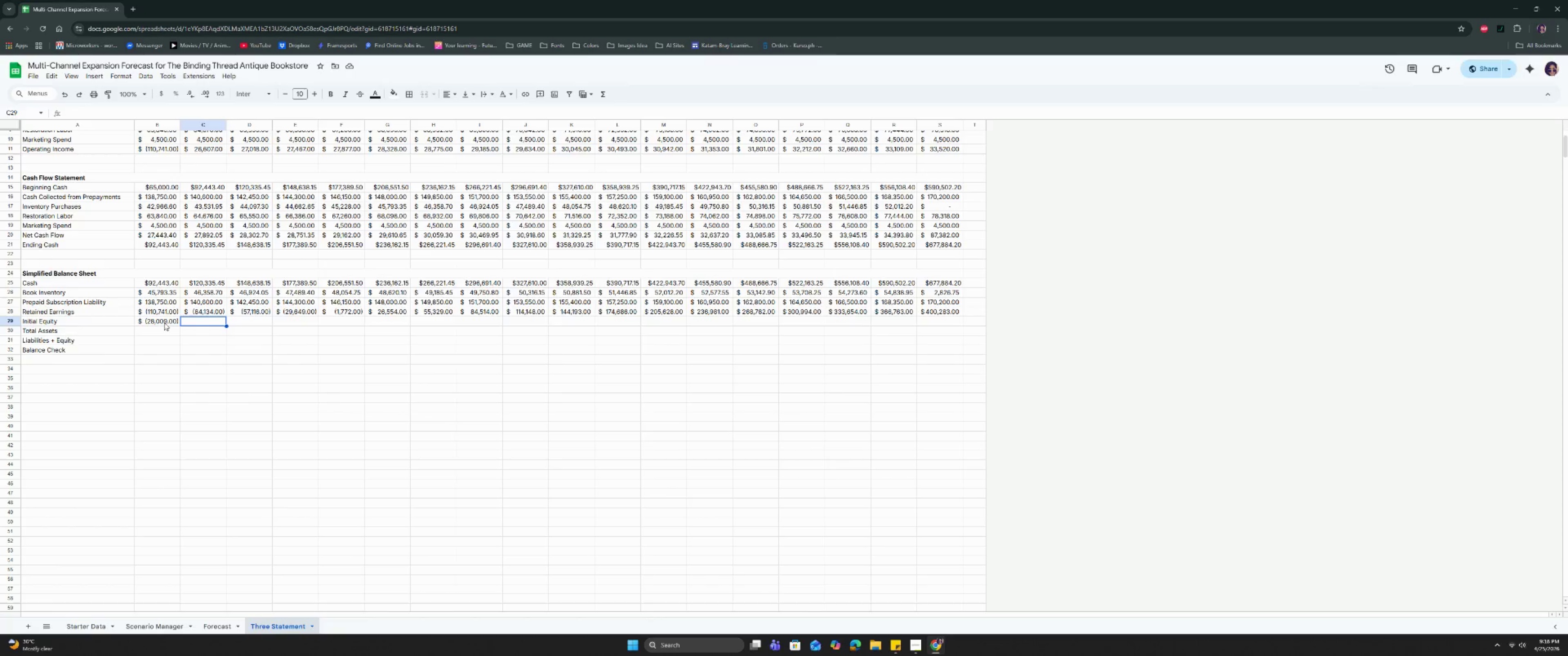 
key(Equal)
 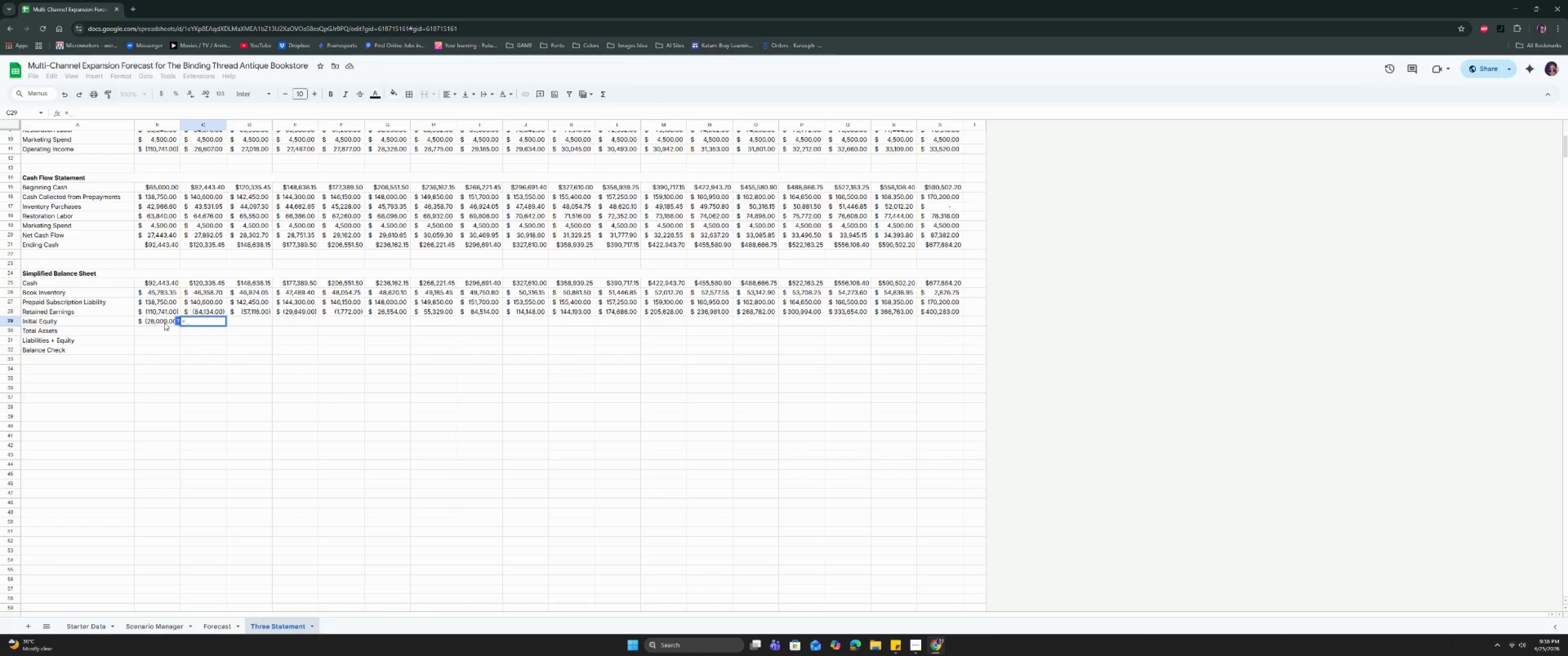 
left_click([164, 323])
 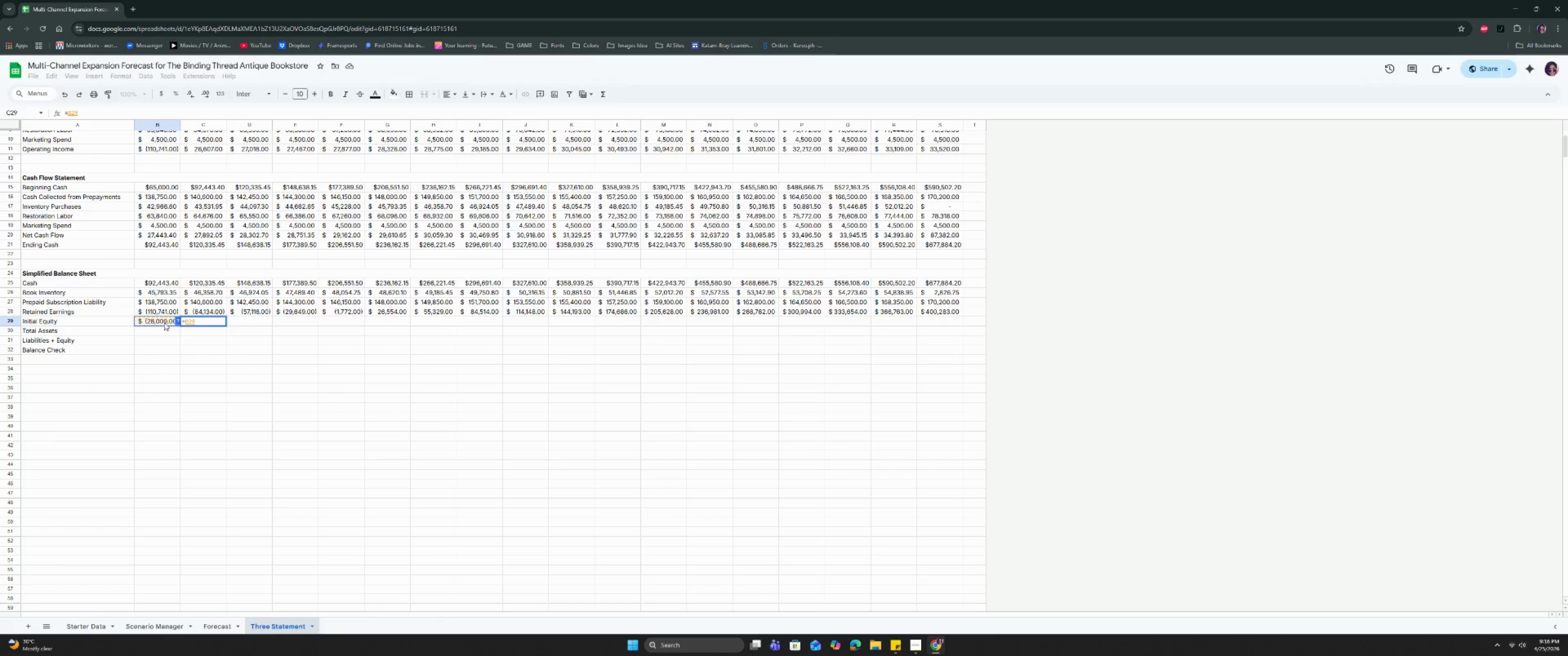 
key(Enter)
 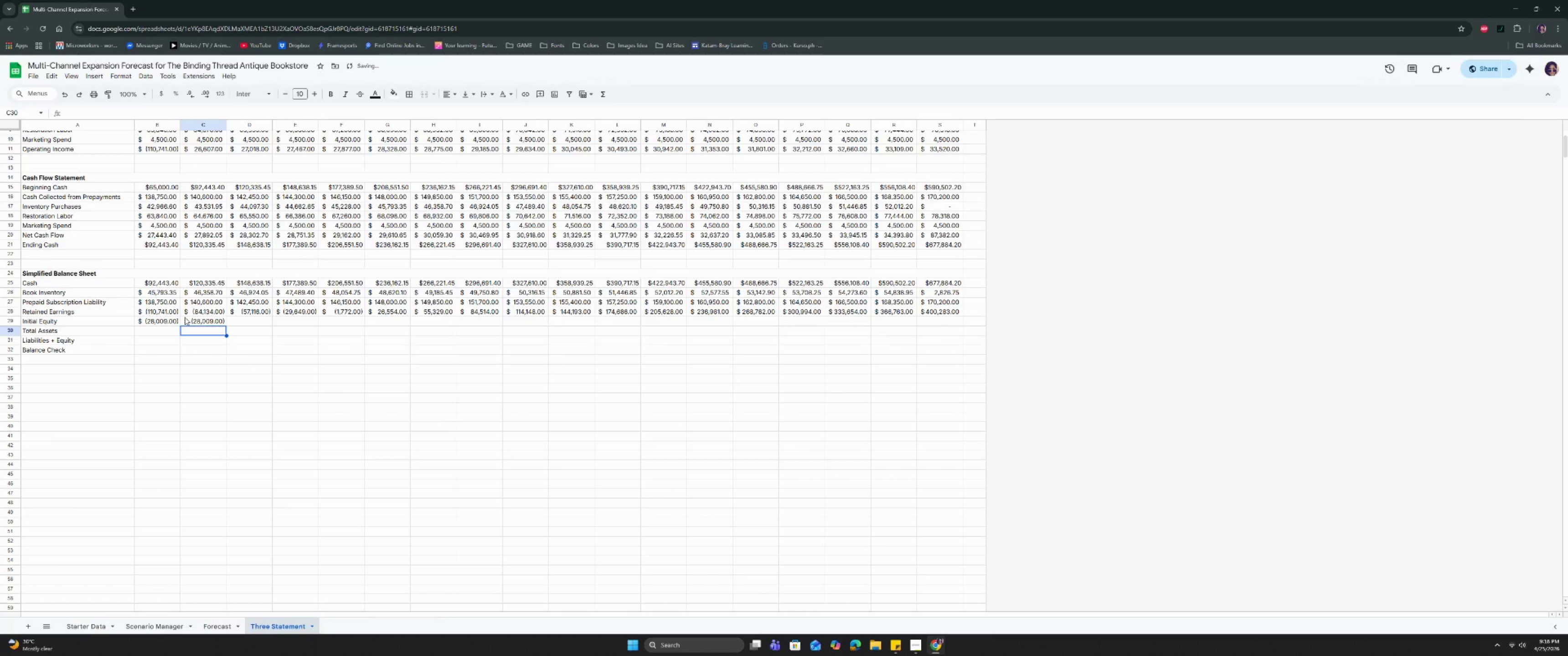 
left_click([201, 318])
 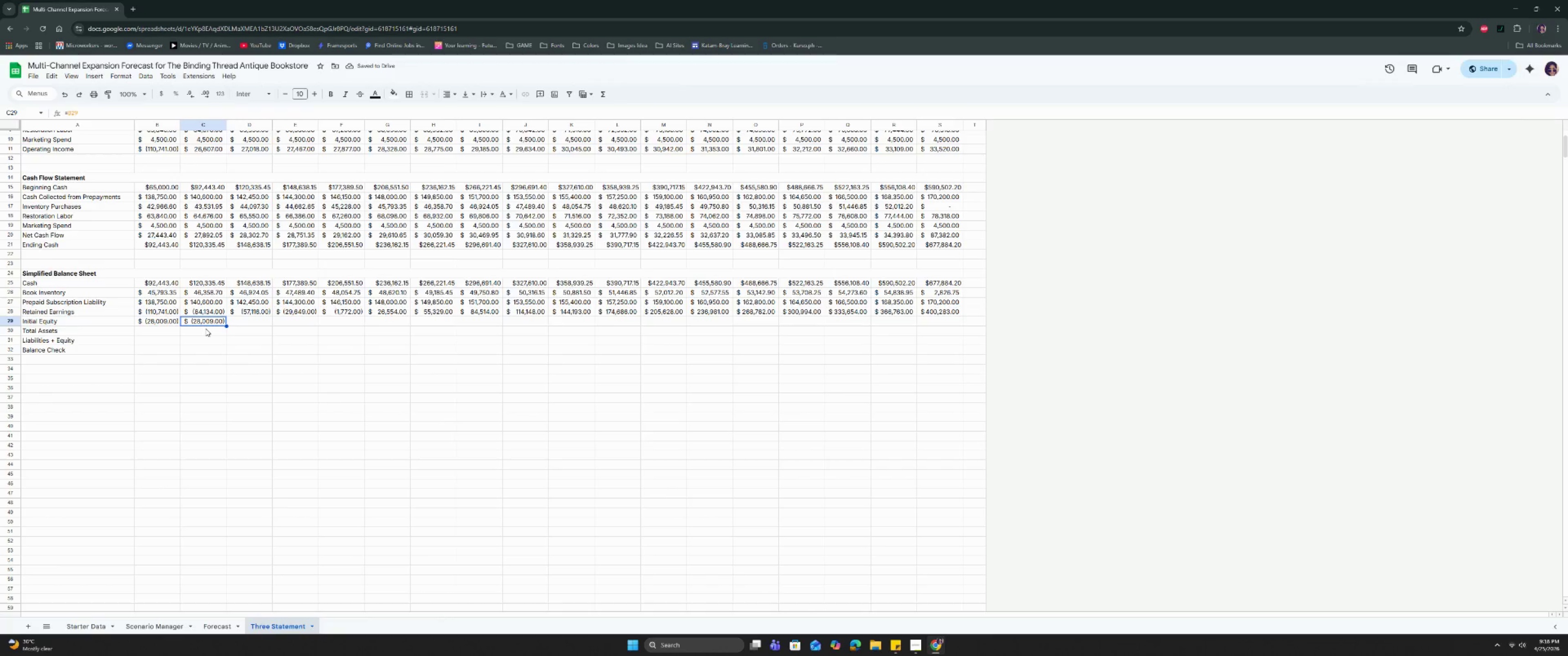 
wait(8.72)
 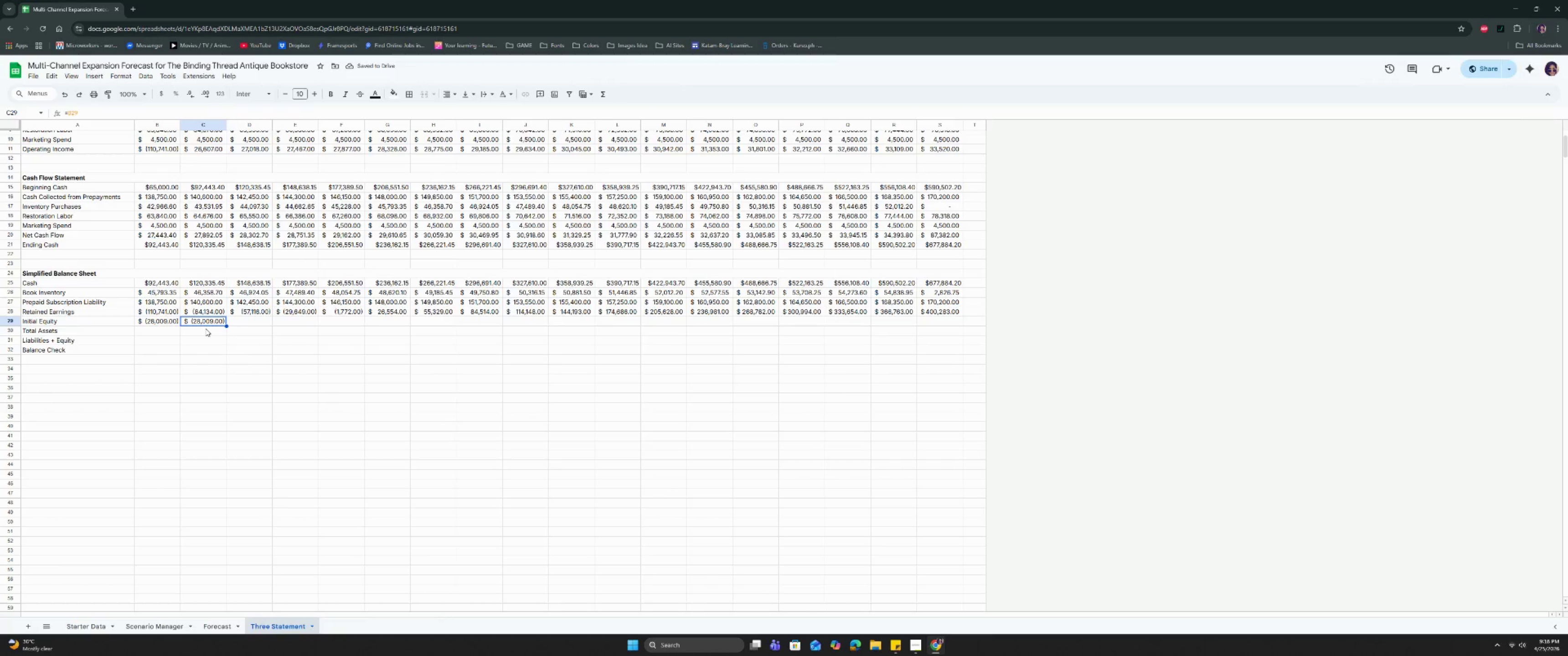 
left_click([67, 115])
 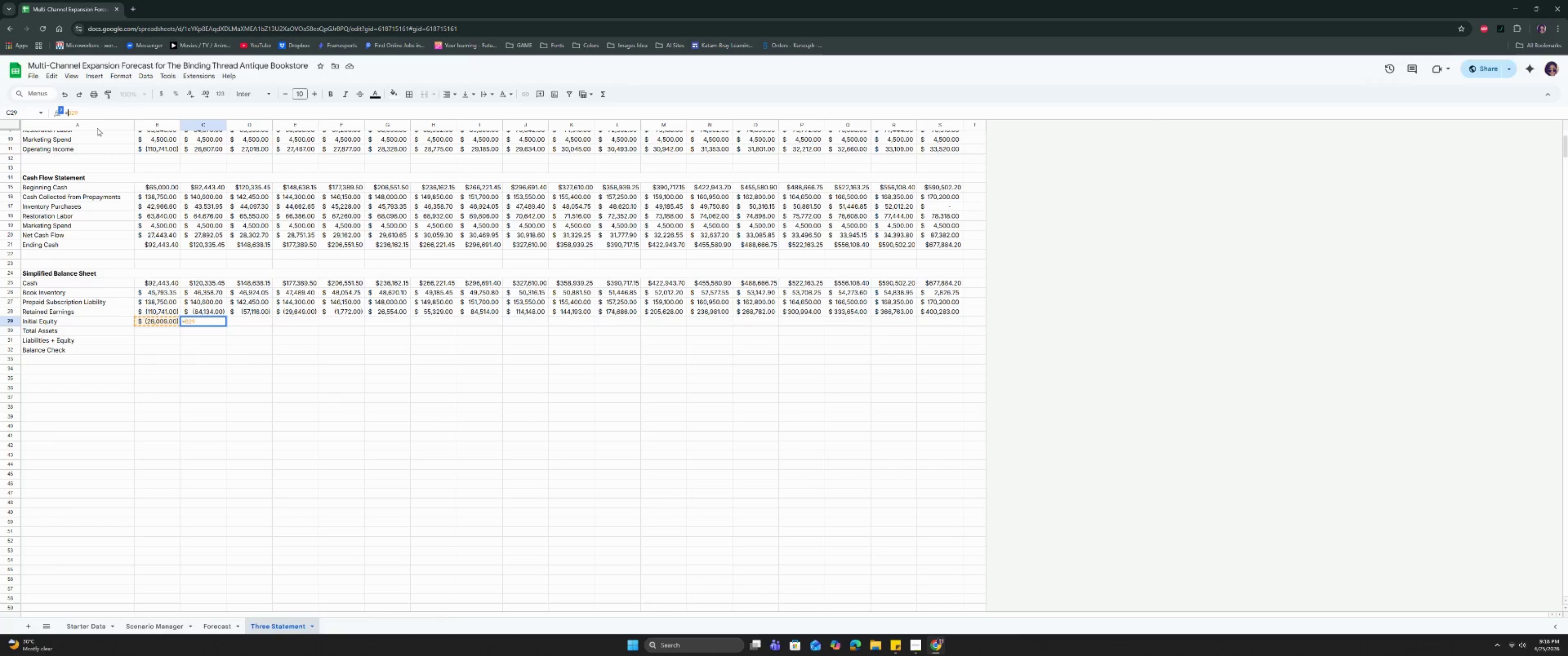 
key(Shift+4)
 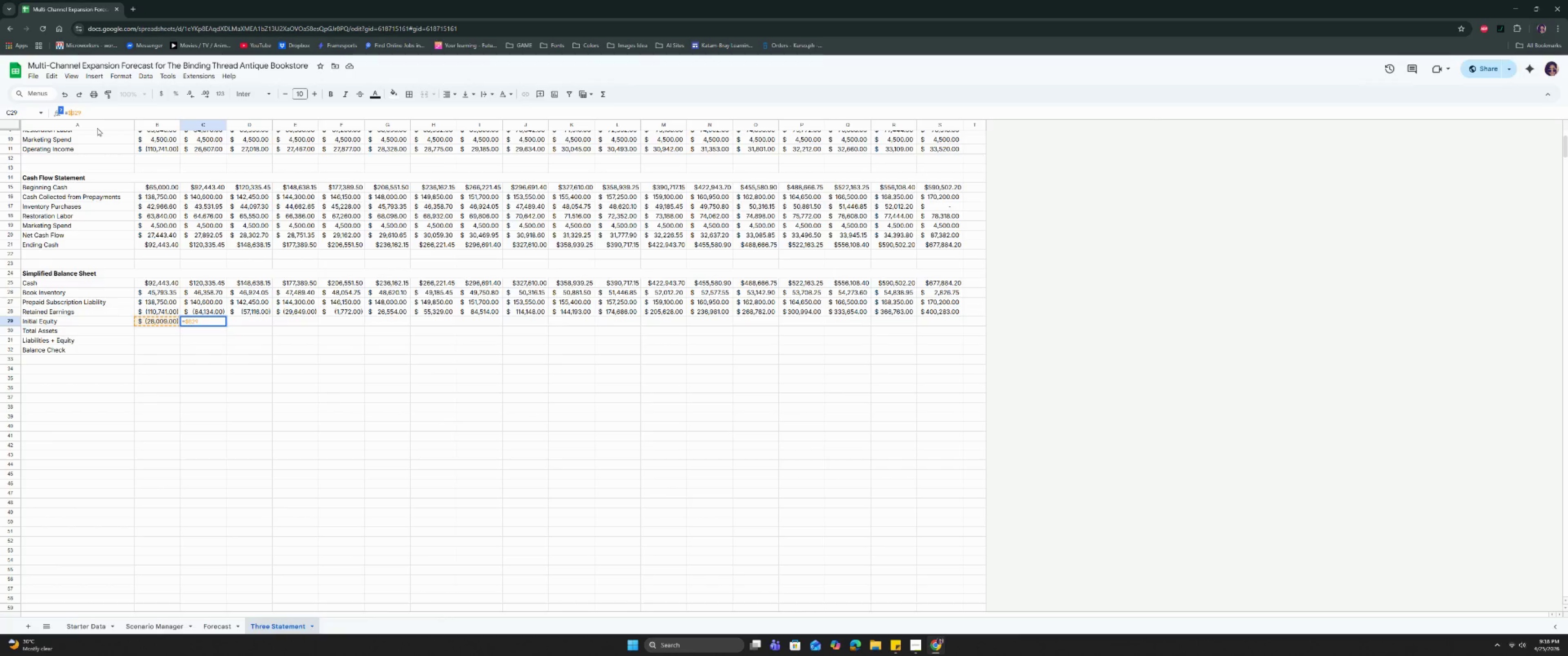 
key(ArrowRight)
 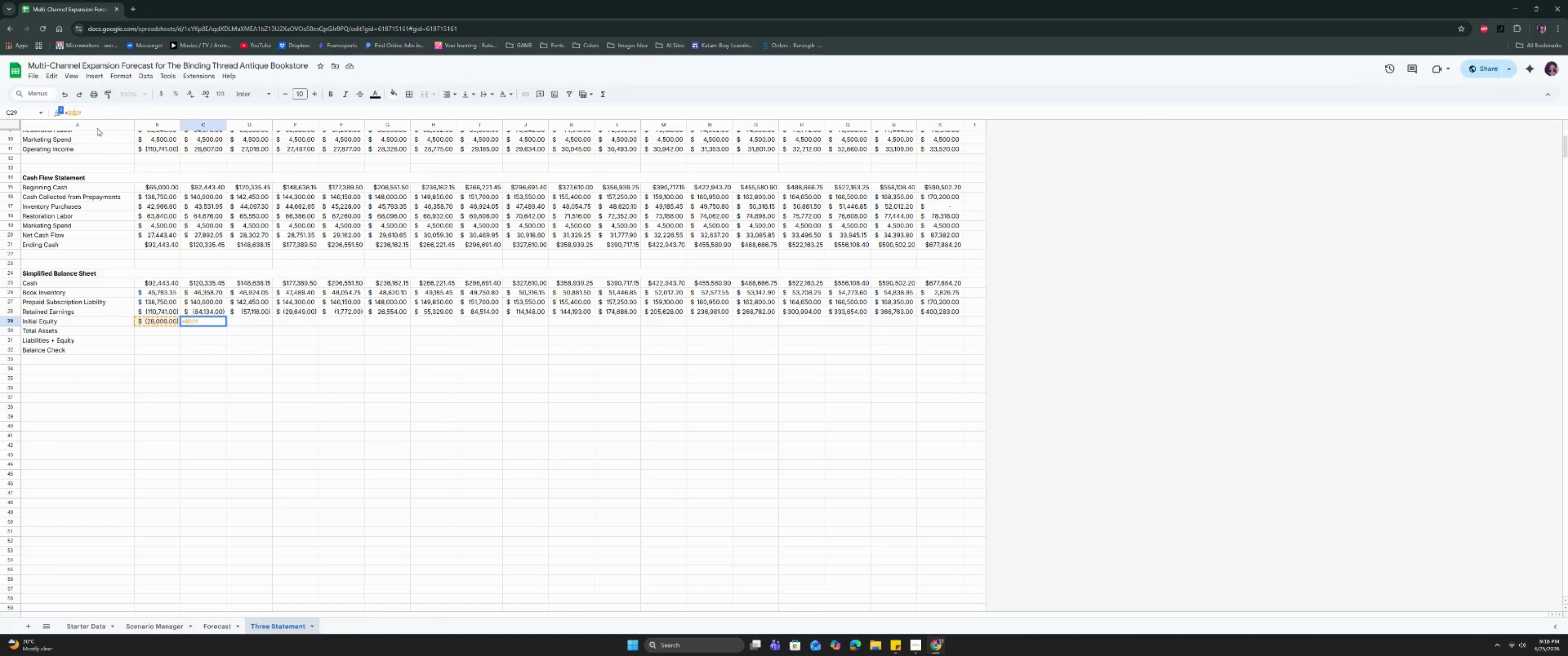 
key(Shift+4)
 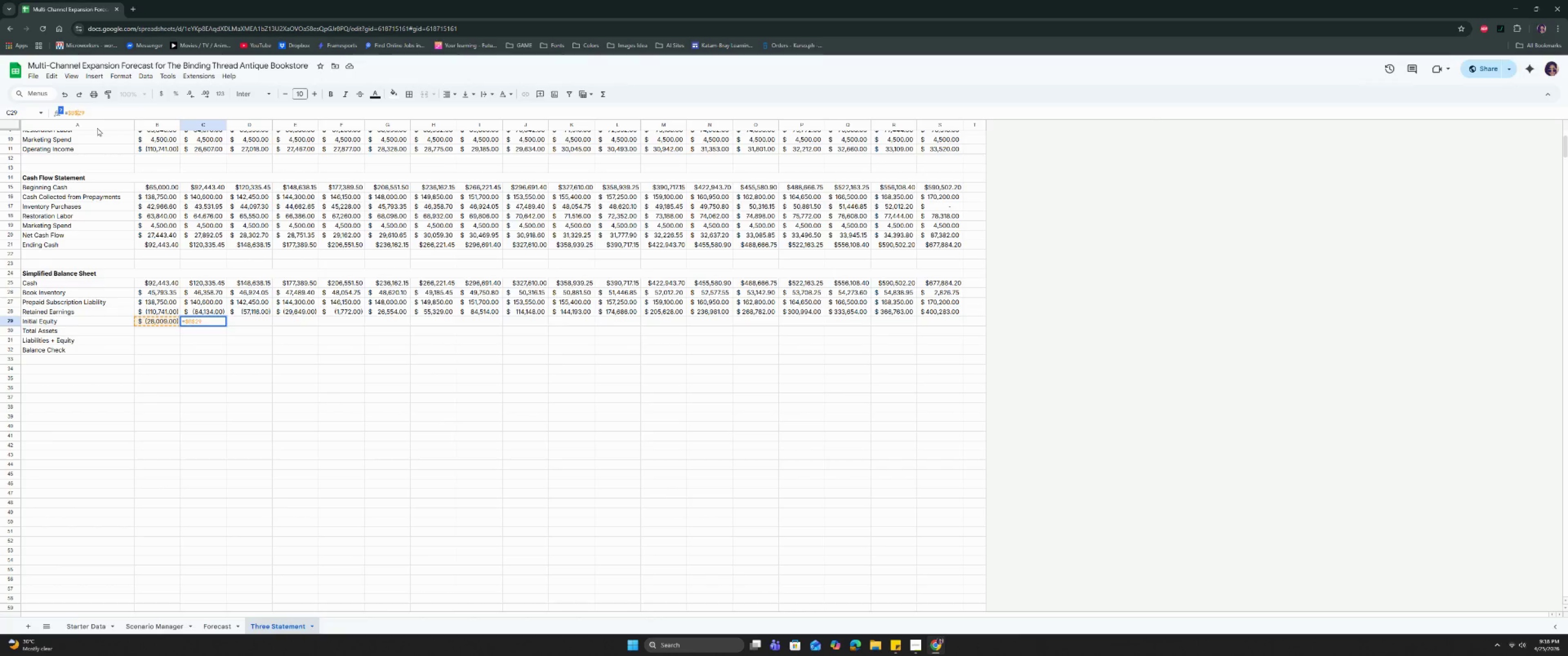 
key(Enter)
 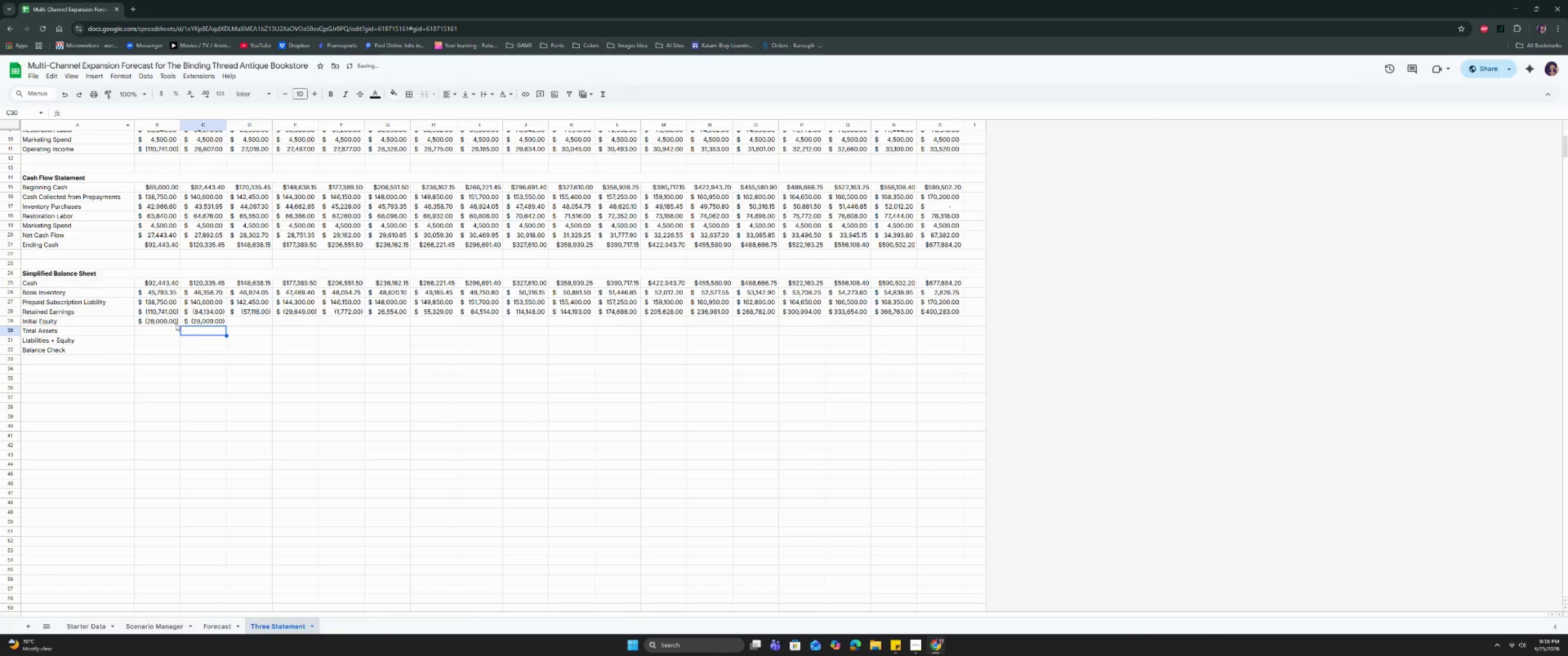 
left_click([202, 317])
 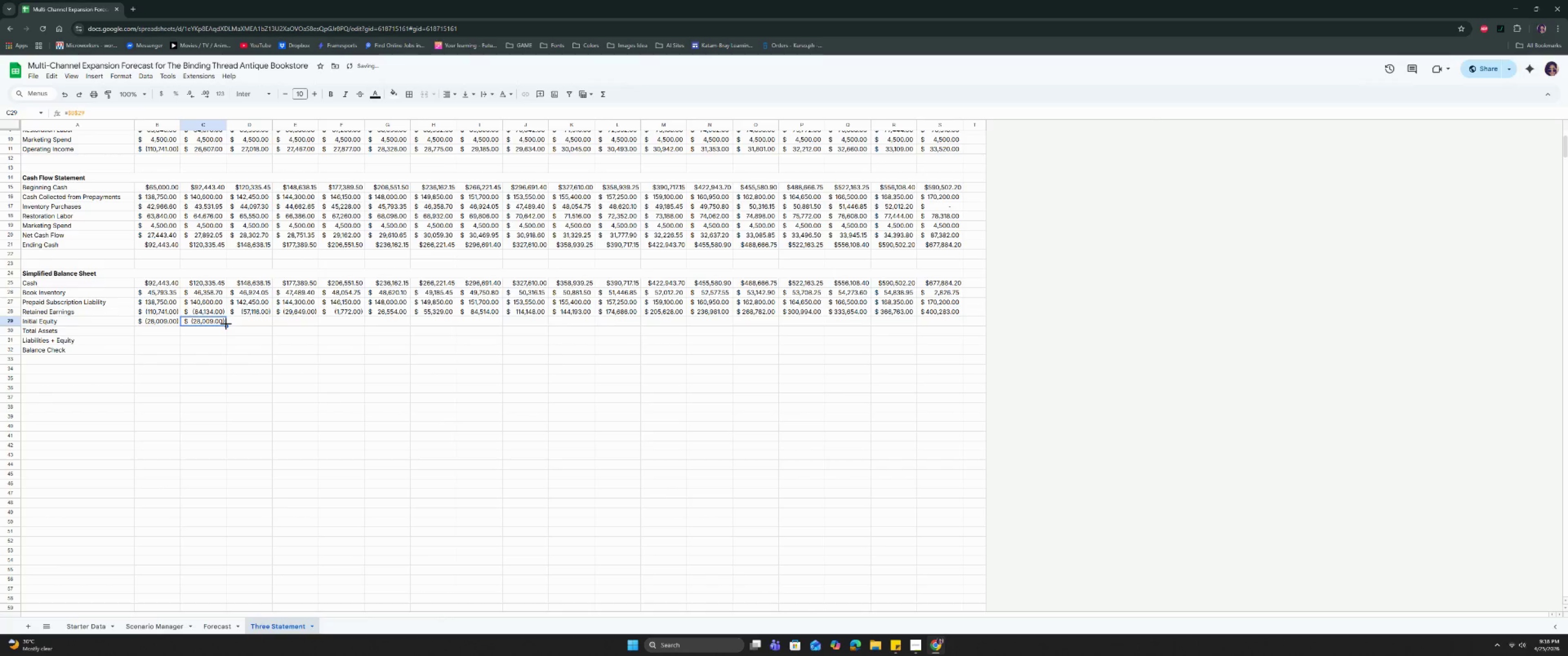 
left_click_drag(start_coordinate=[226, 324], to_coordinate=[954, 341])
 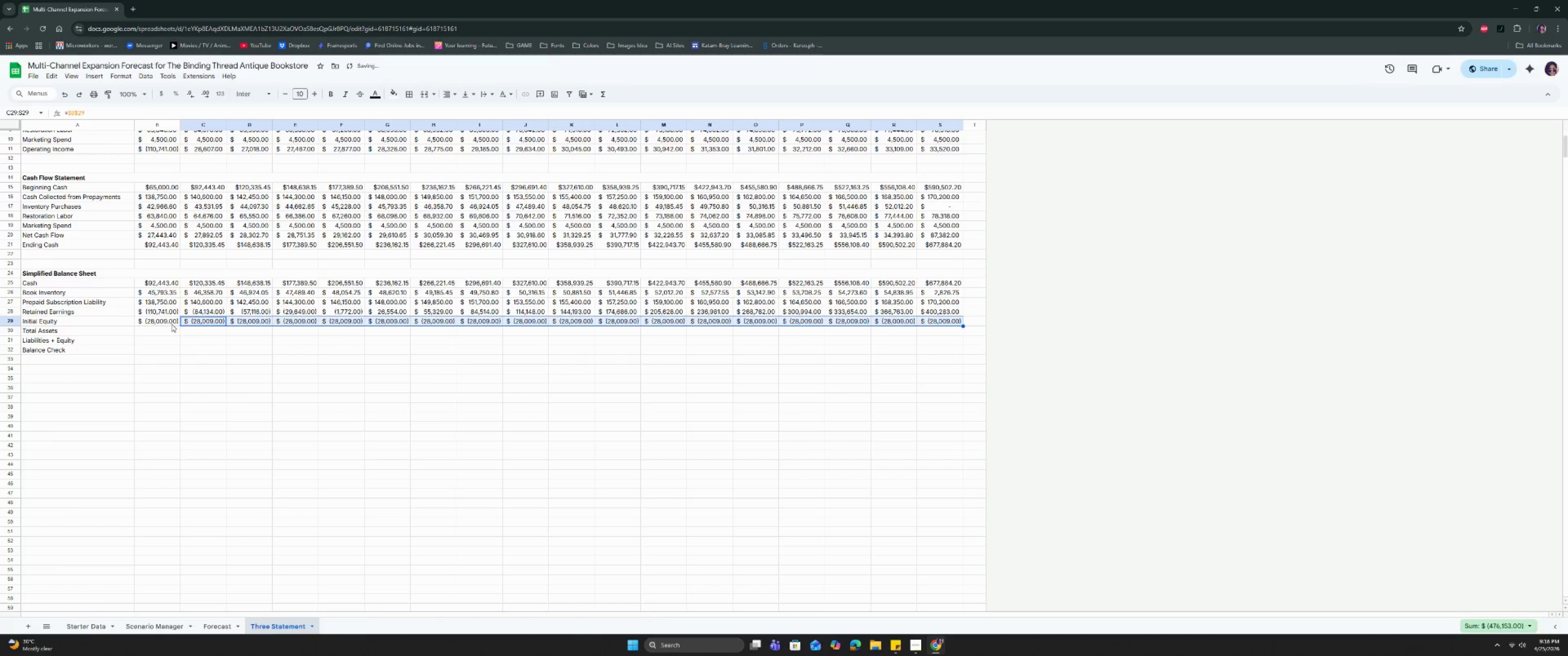 
double_click([170, 323])
 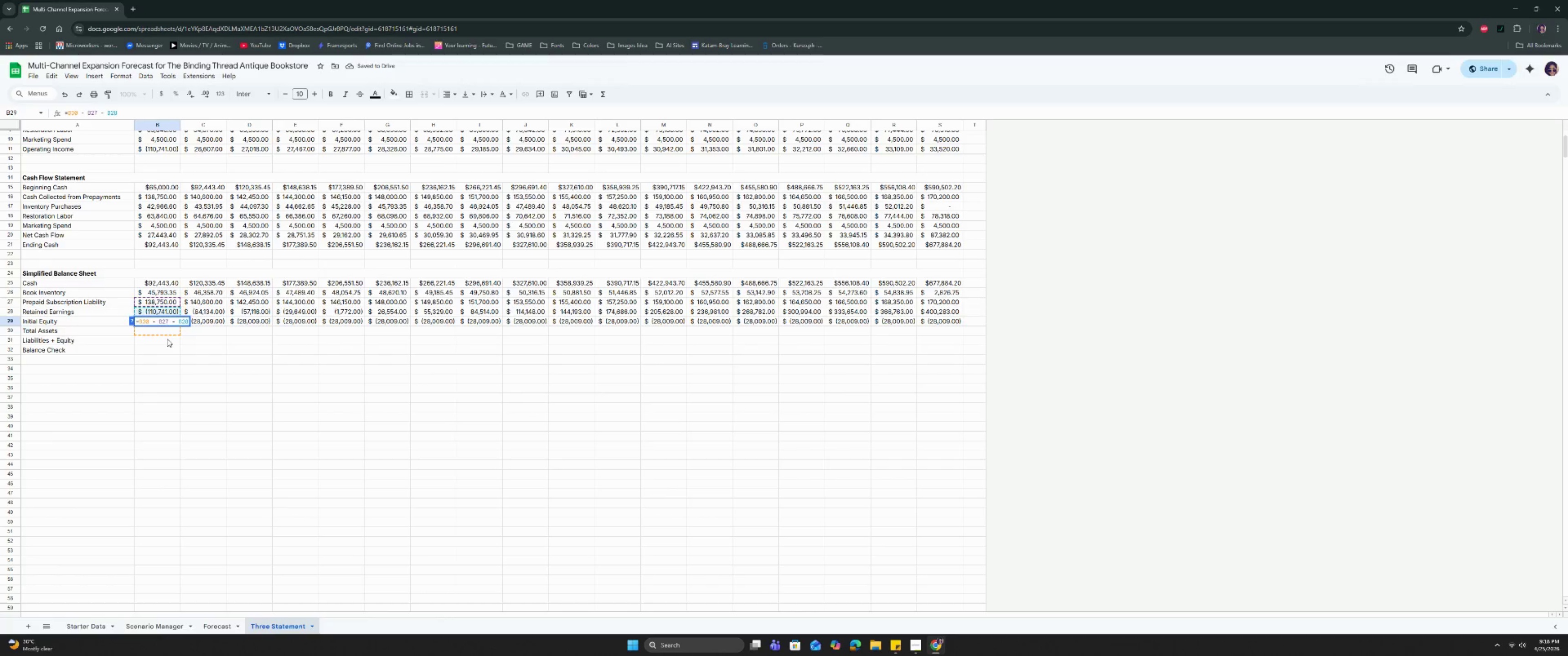 
hold_key(key=Space, duration=1.25)
 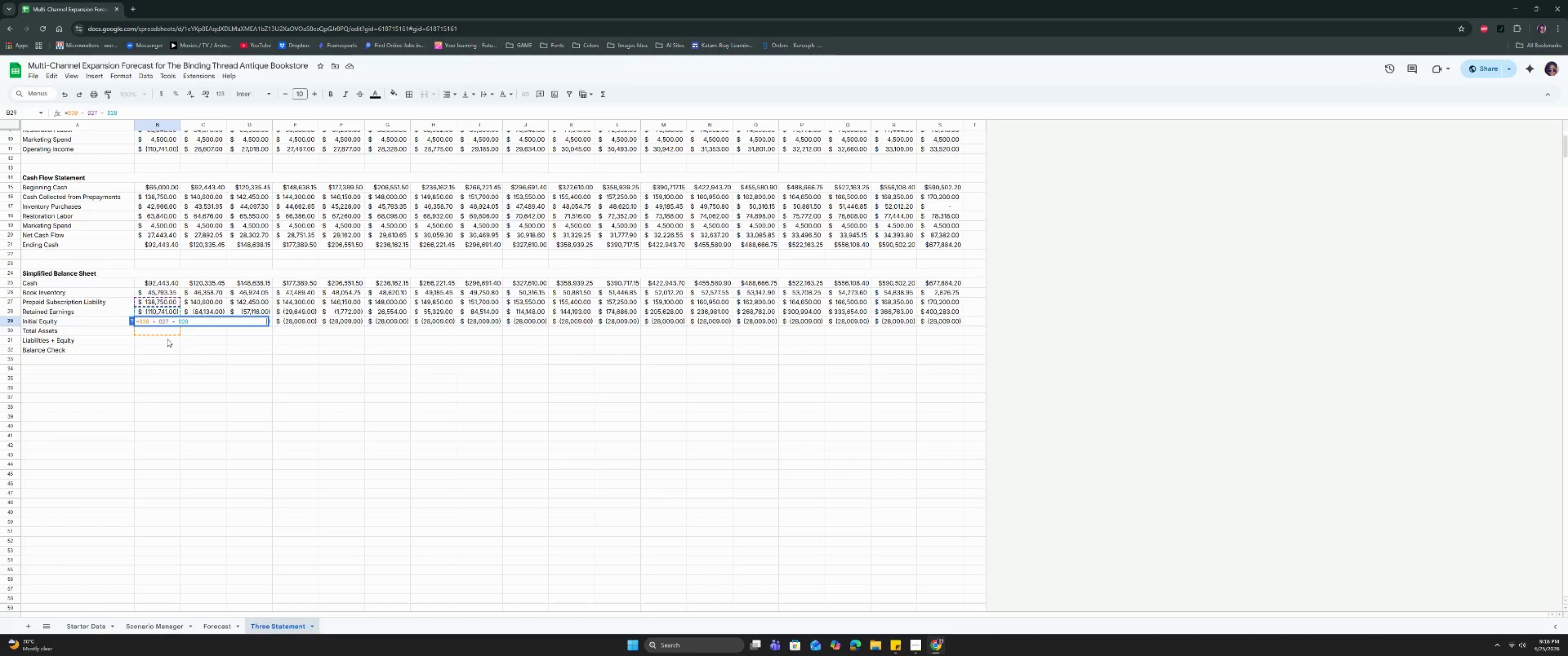 
wait(10.62)
 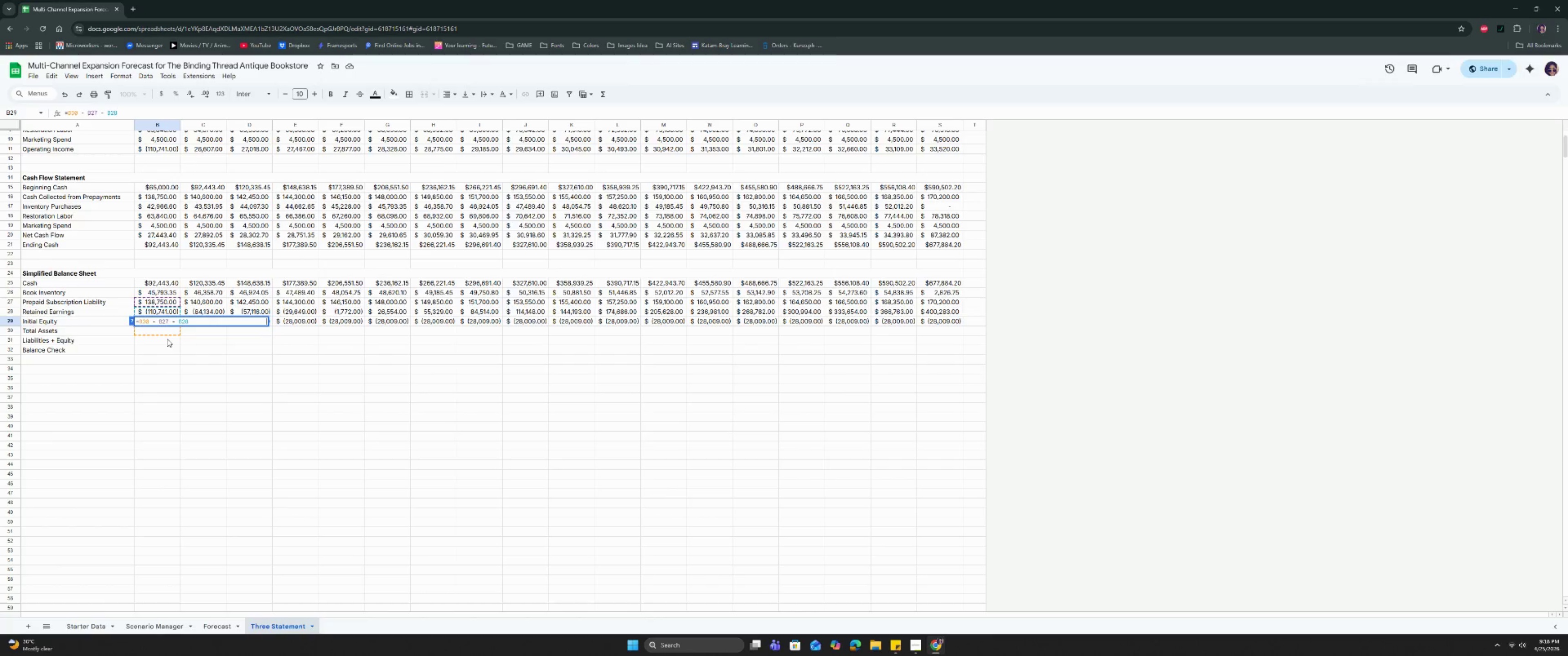 
hold_key(key=Backspace, duration=1.19)
 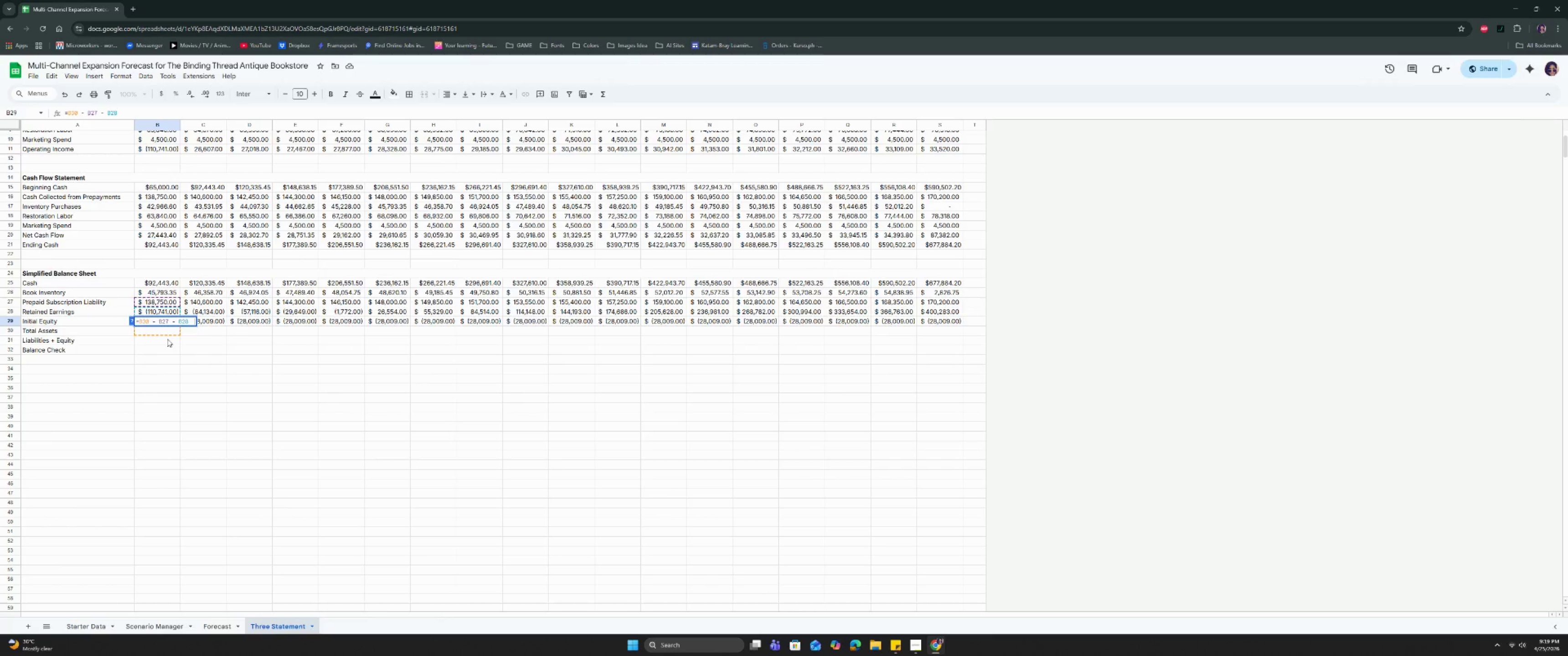 
key(Backspace)
 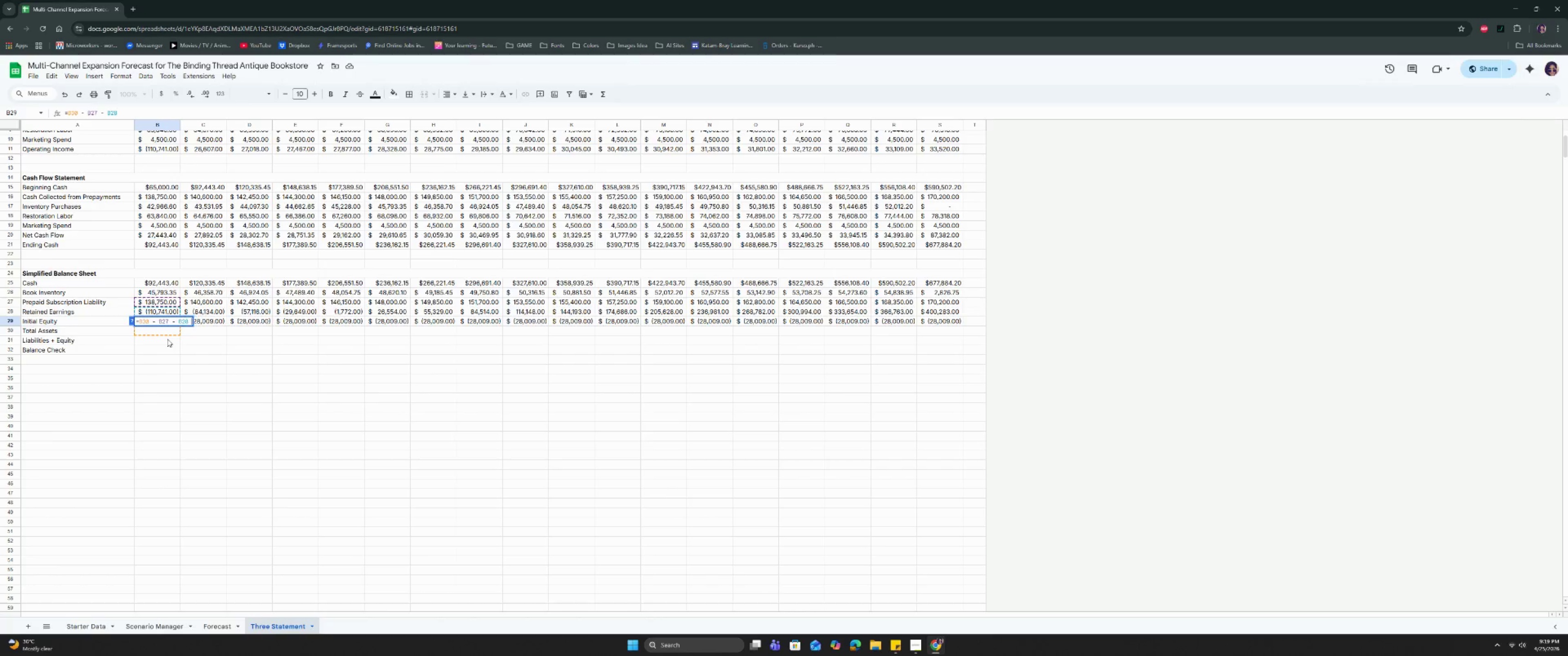 
key(Backspace)
 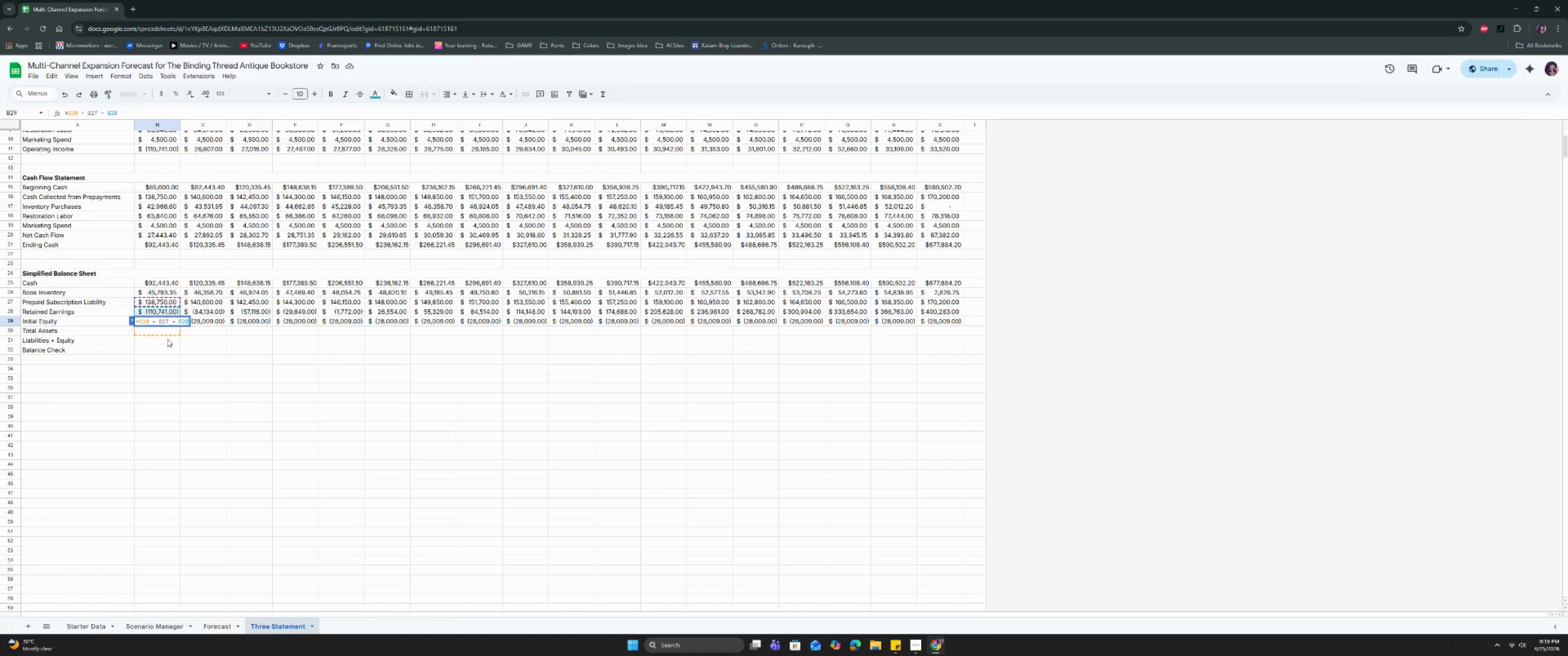 
key(Enter)
 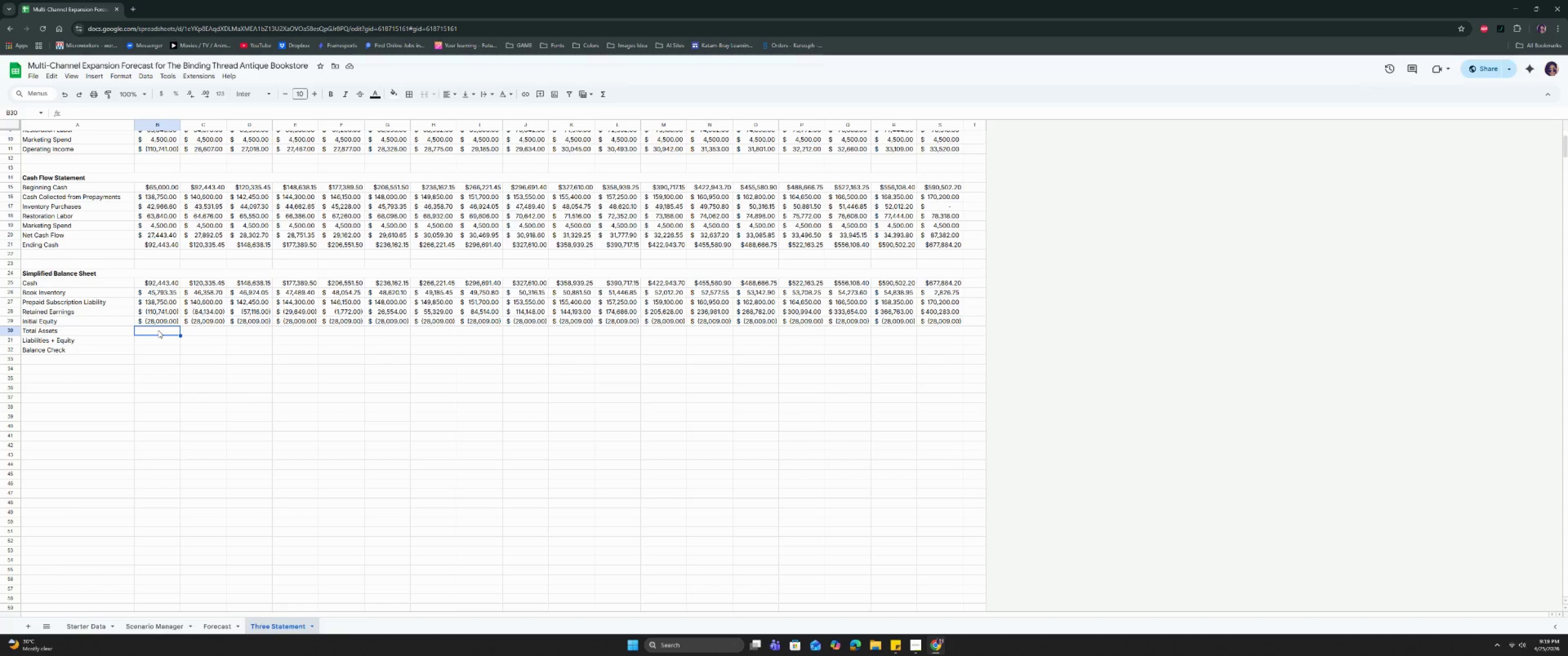 
wait(5.73)
 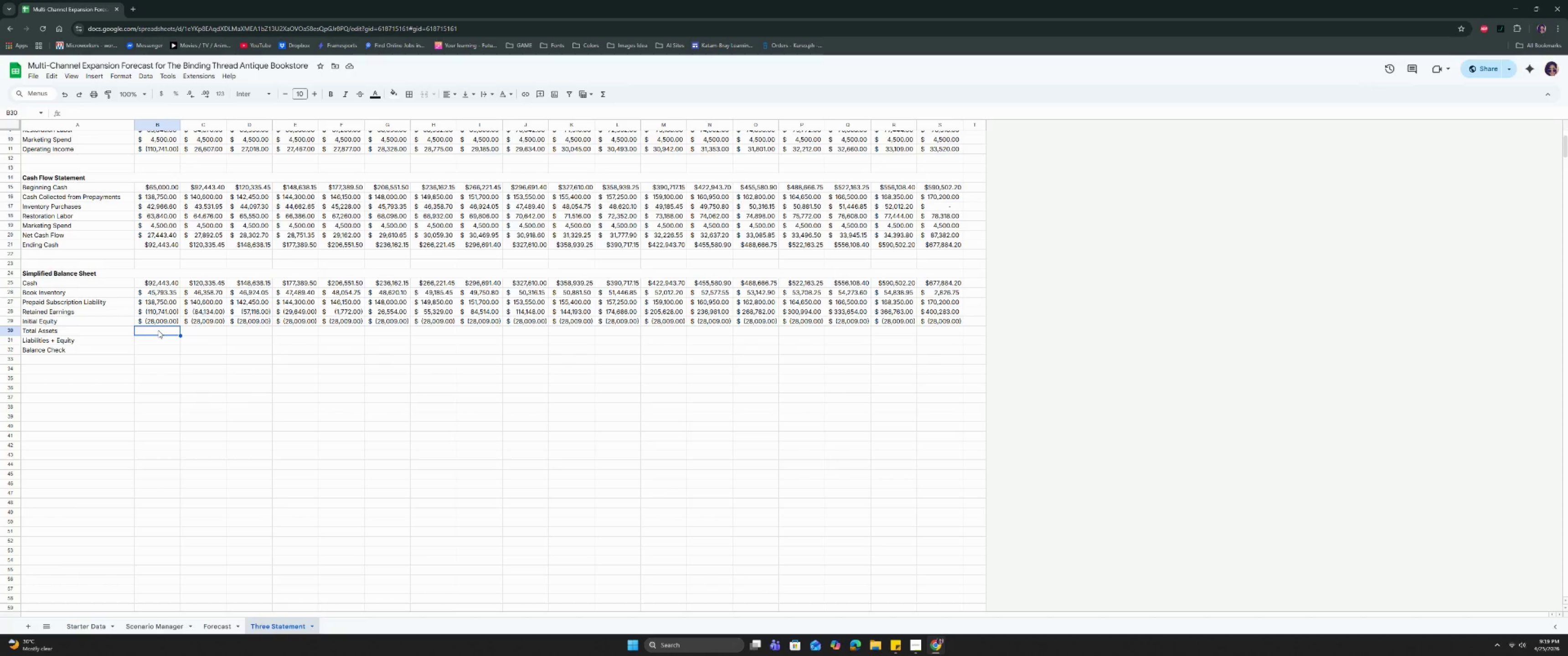 
key(Equal)
 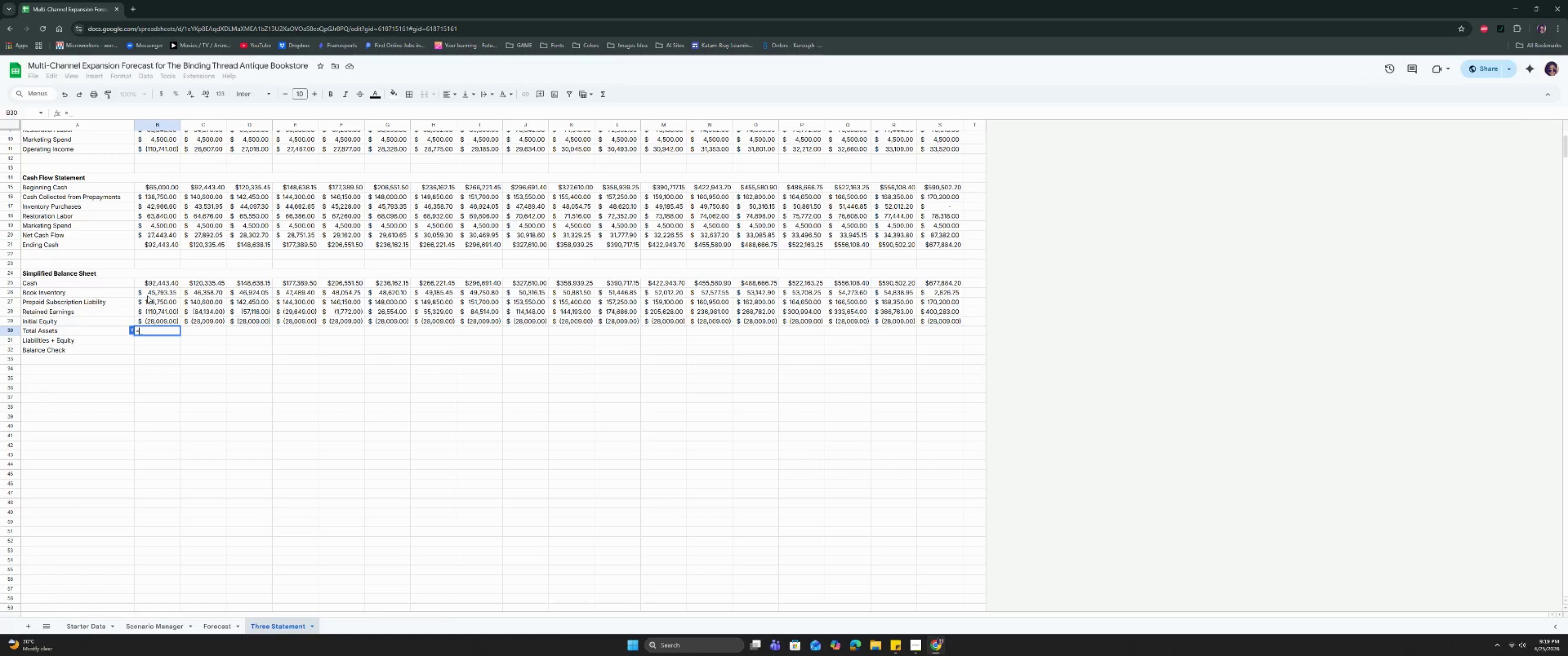 
left_click([147, 285])
 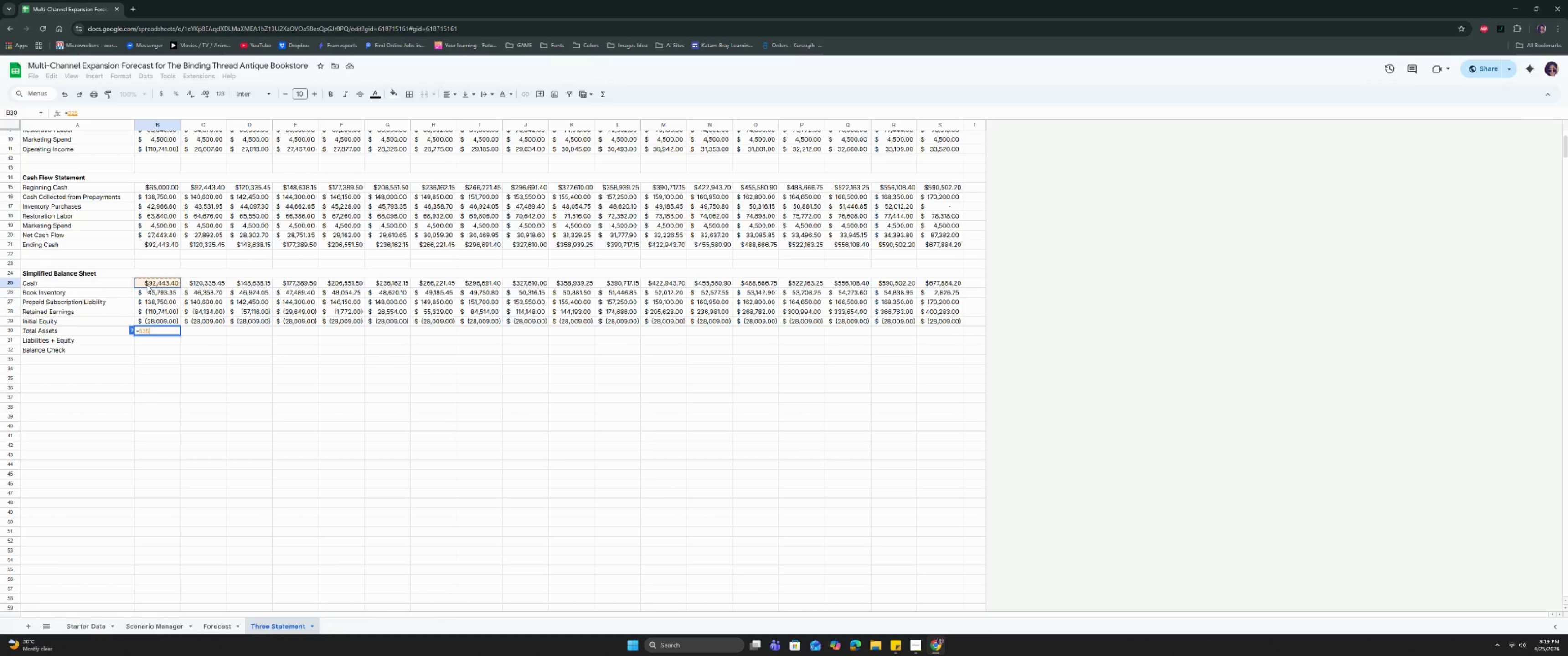 
key(Space)
 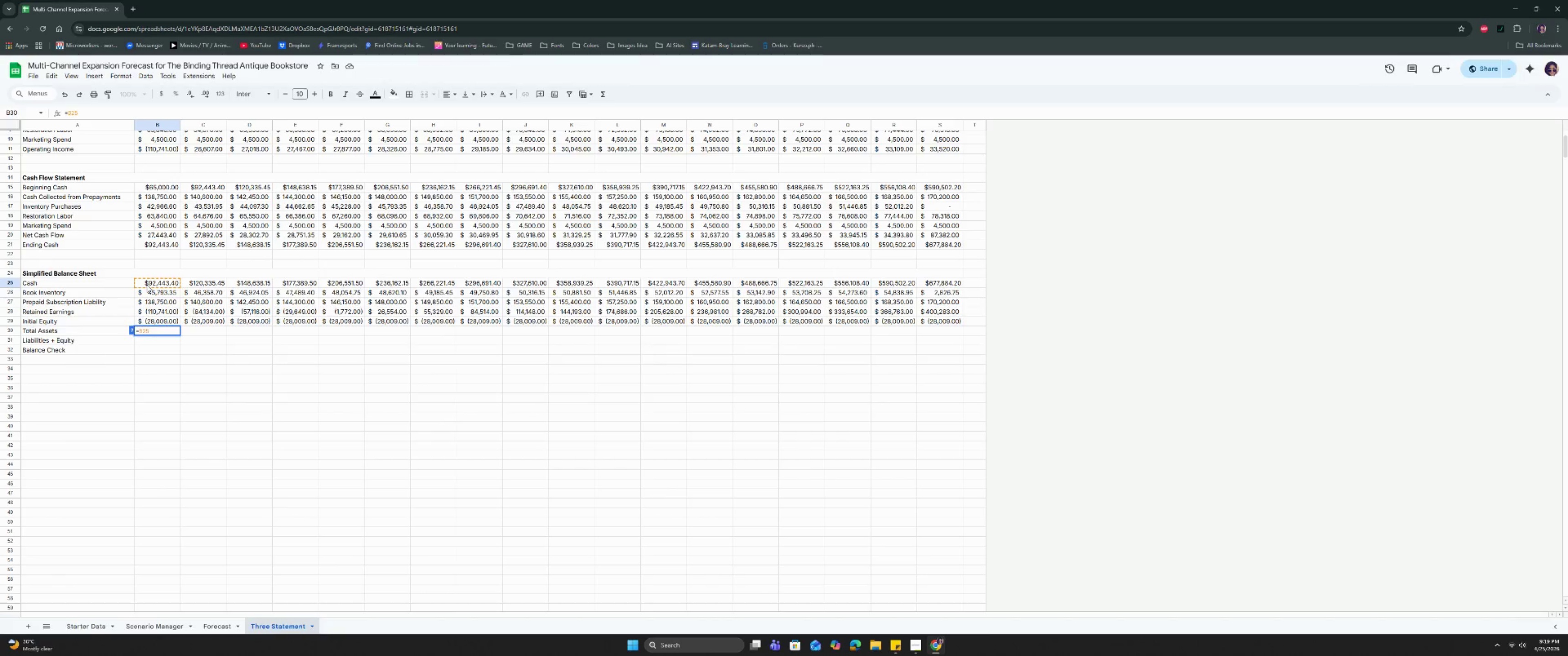 
key(Shift+Equal)
 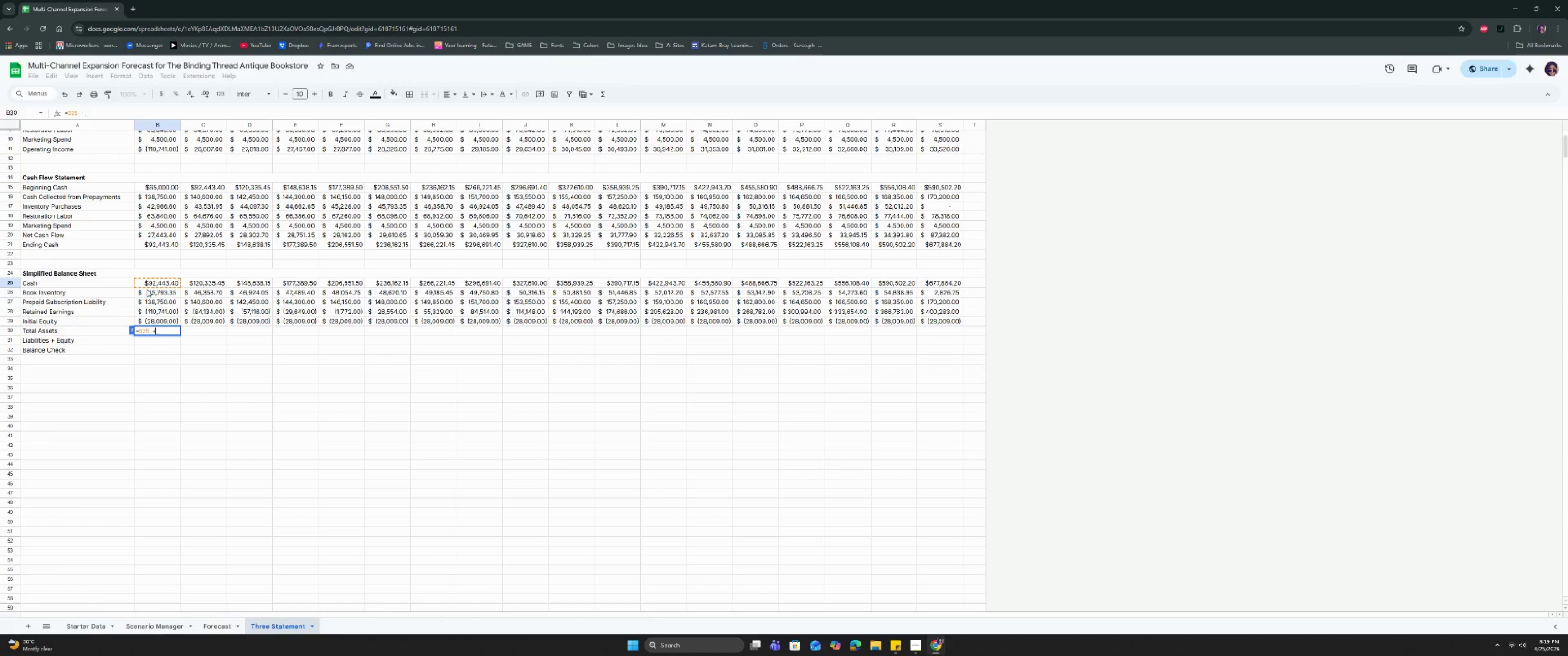 
left_click([148, 294])
 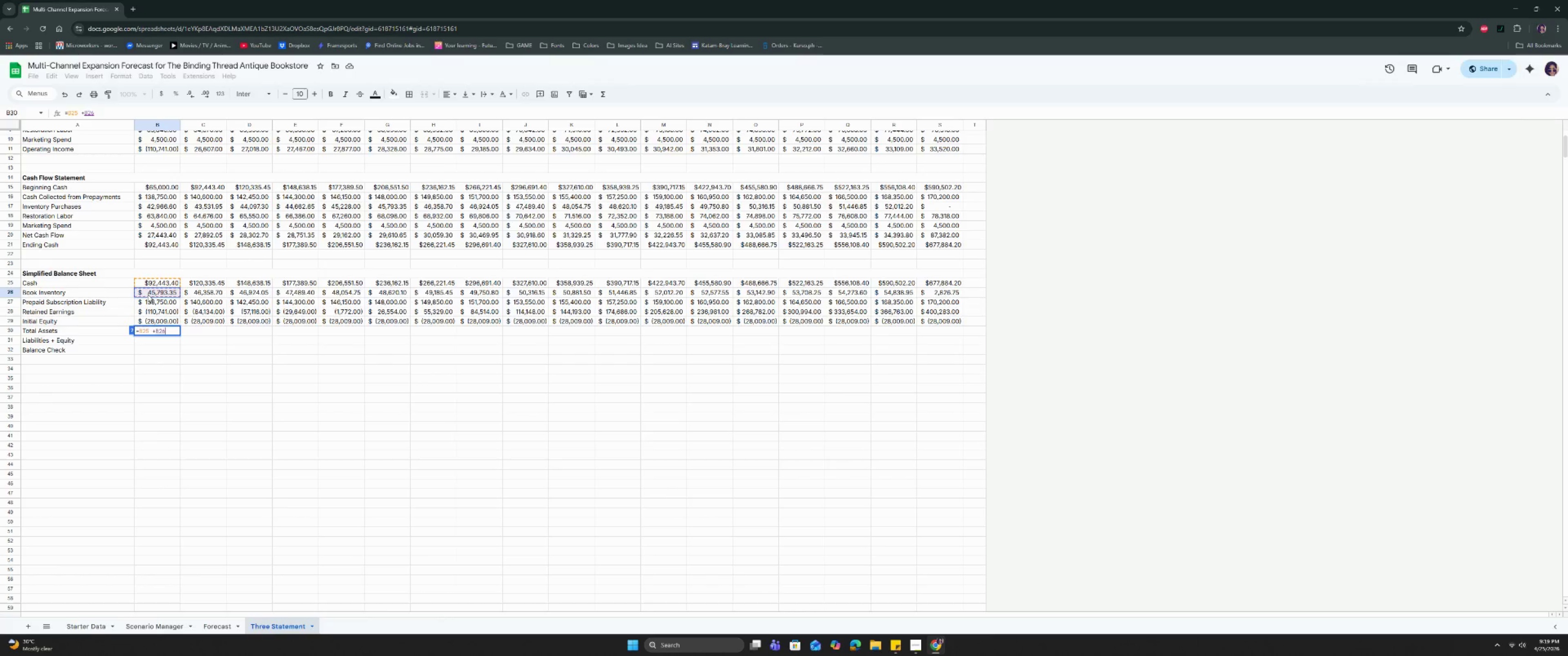 
key(ArrowLeft)
 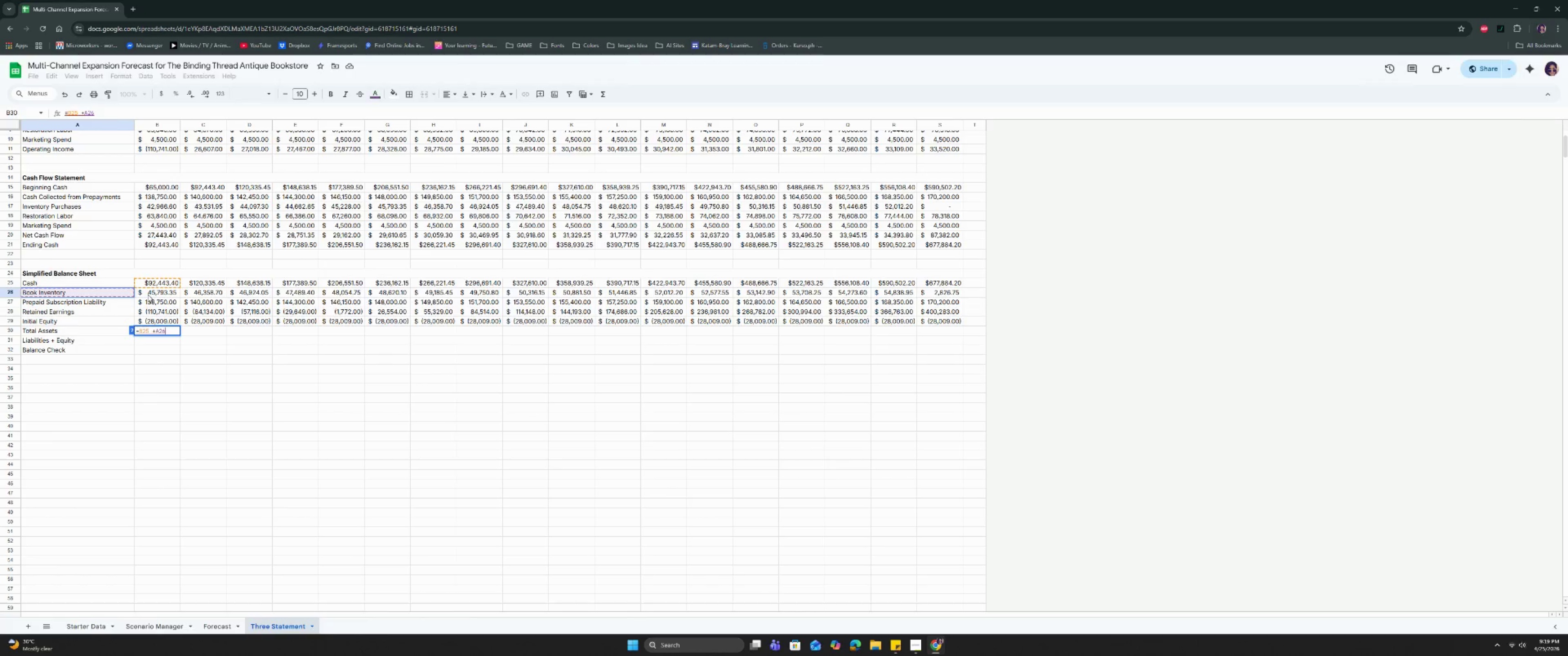 
key(ArrowRight)
 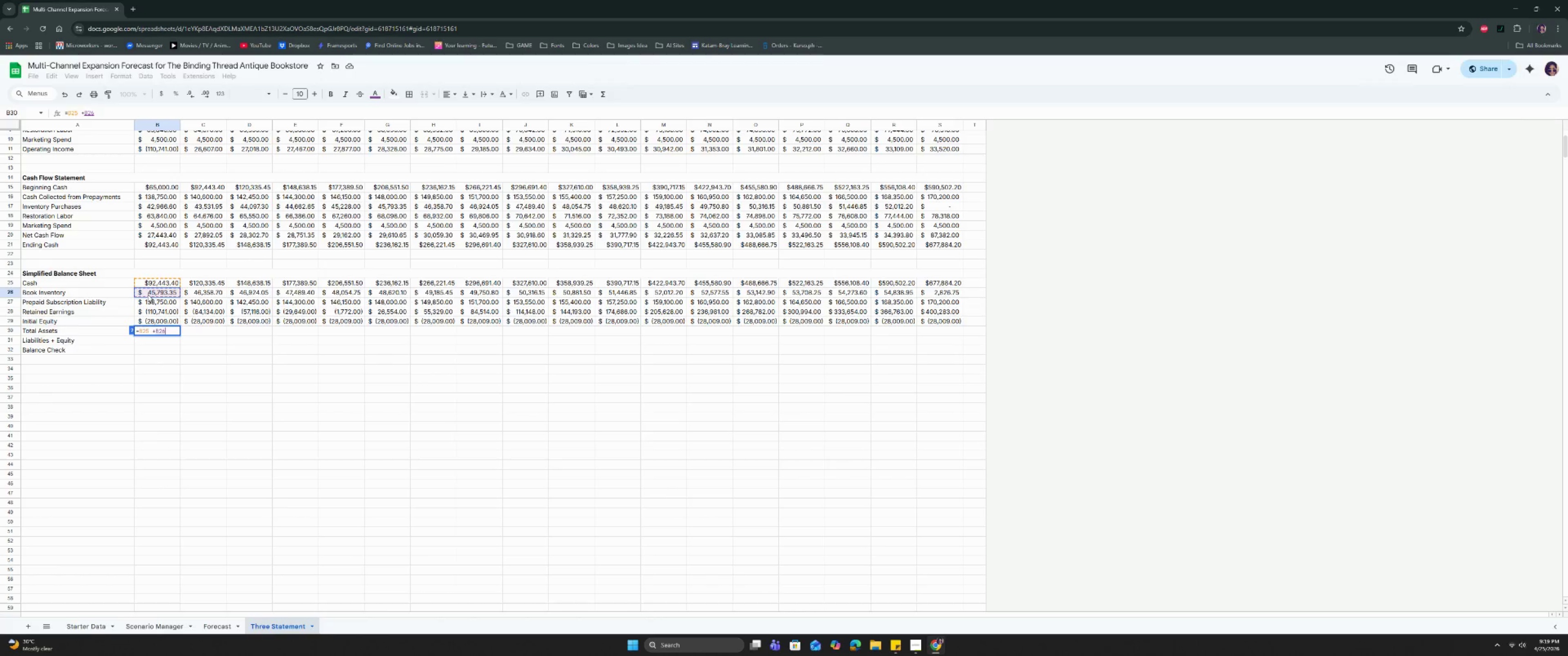 
key(Backspace)
 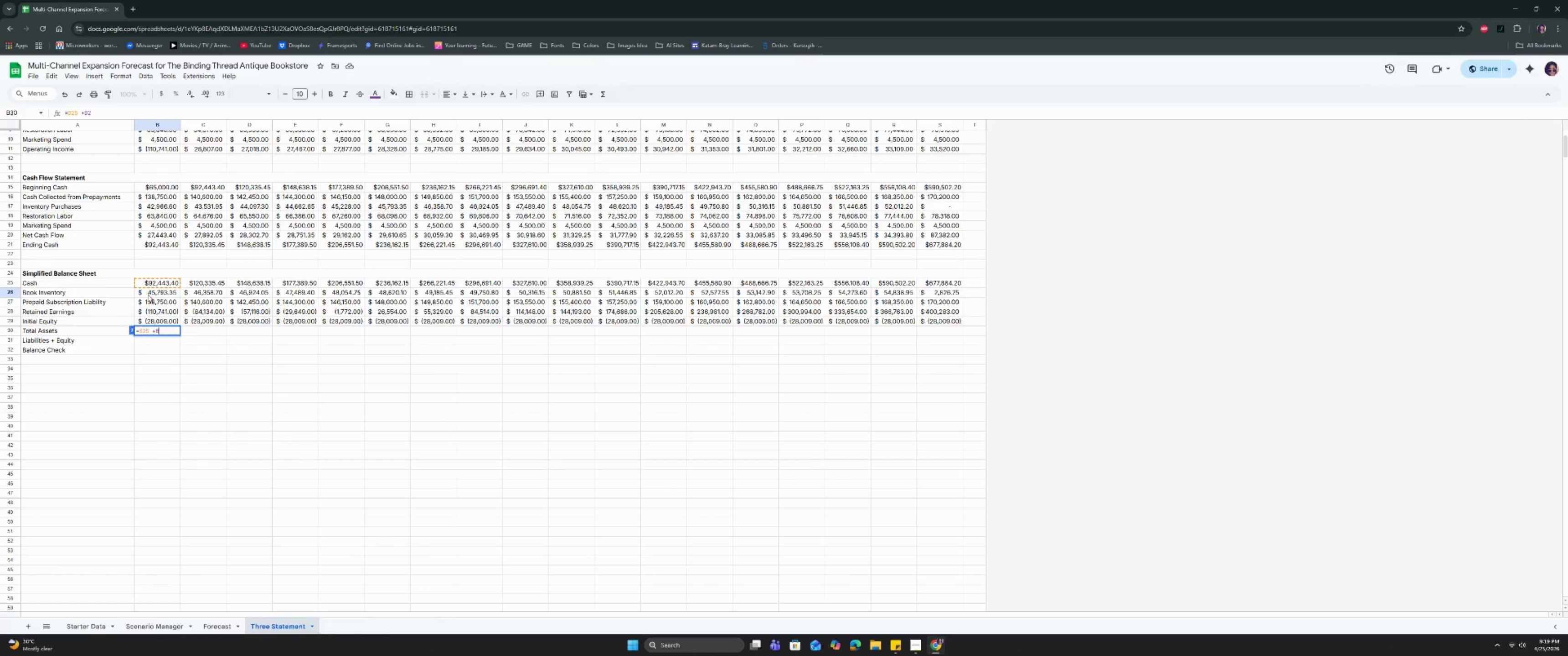 
key(Backspace)
 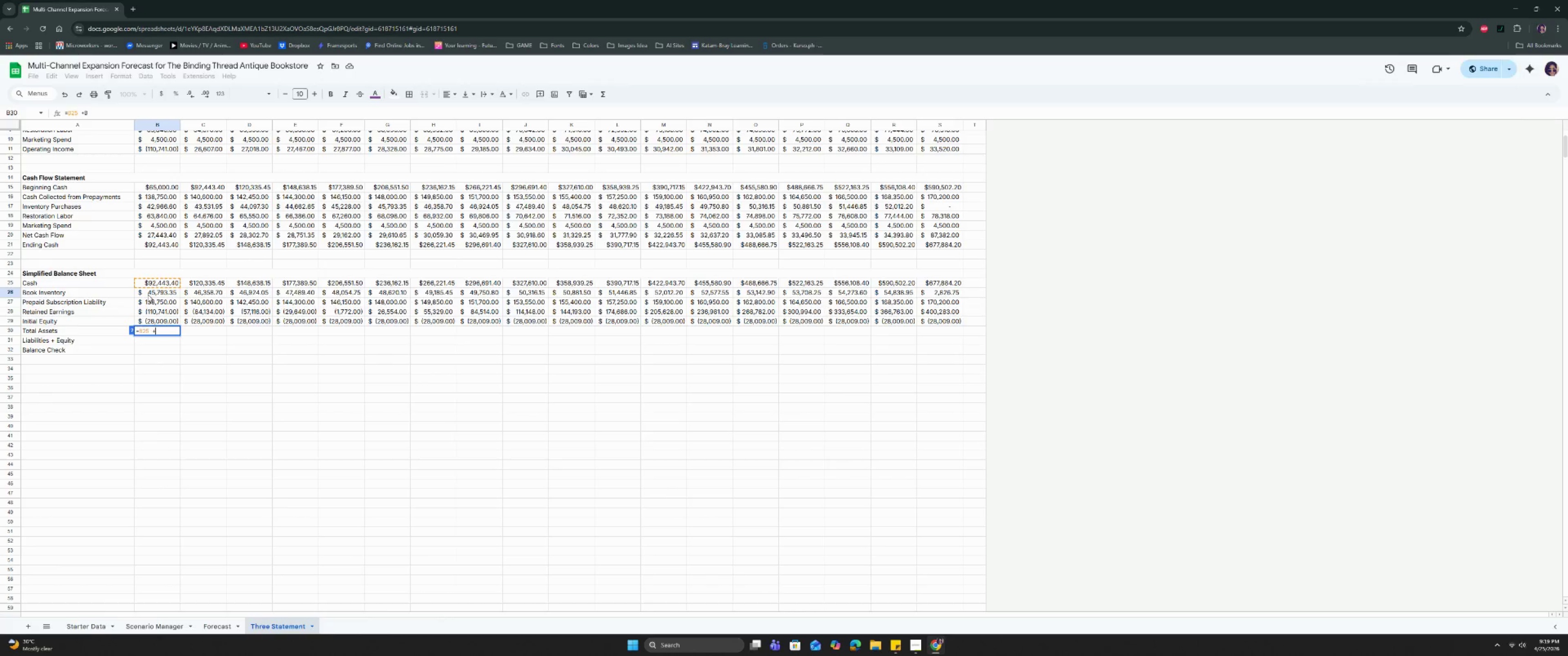 
key(Backspace)
 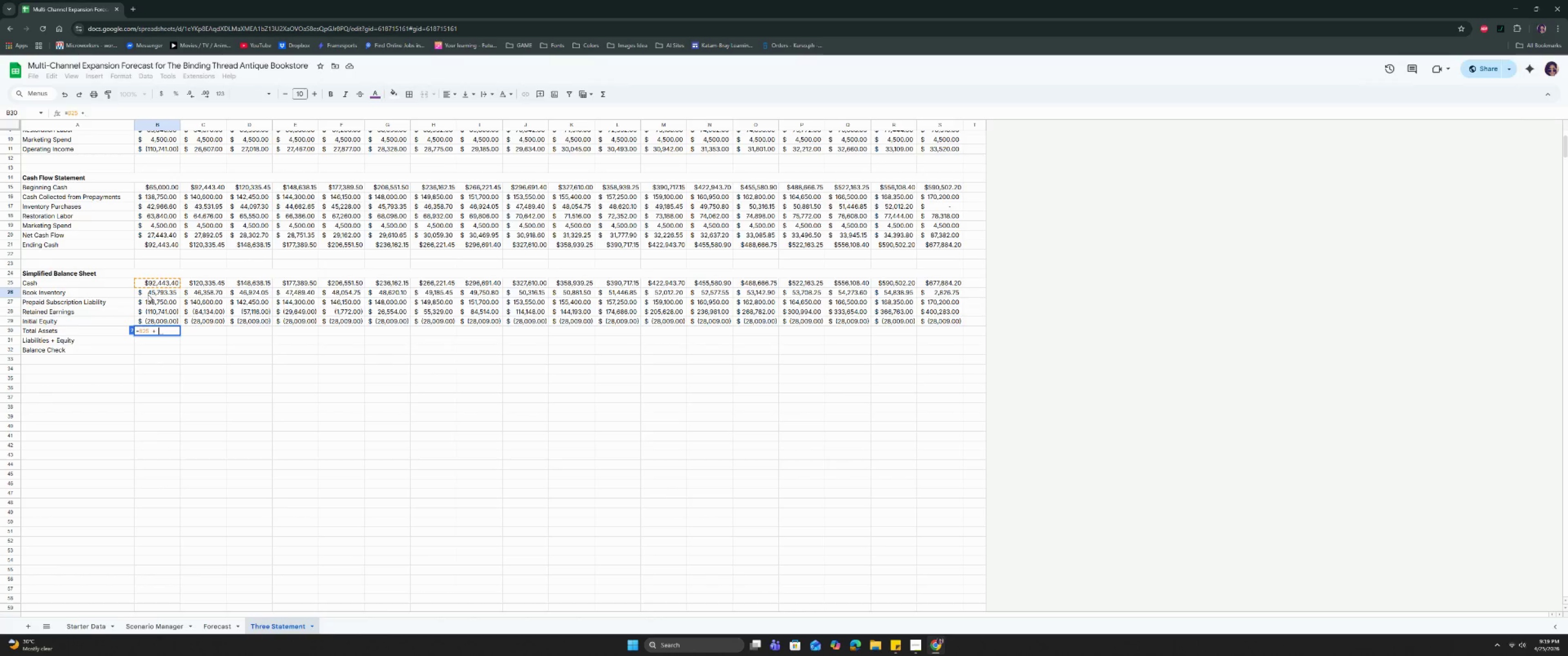 
key(Space)
 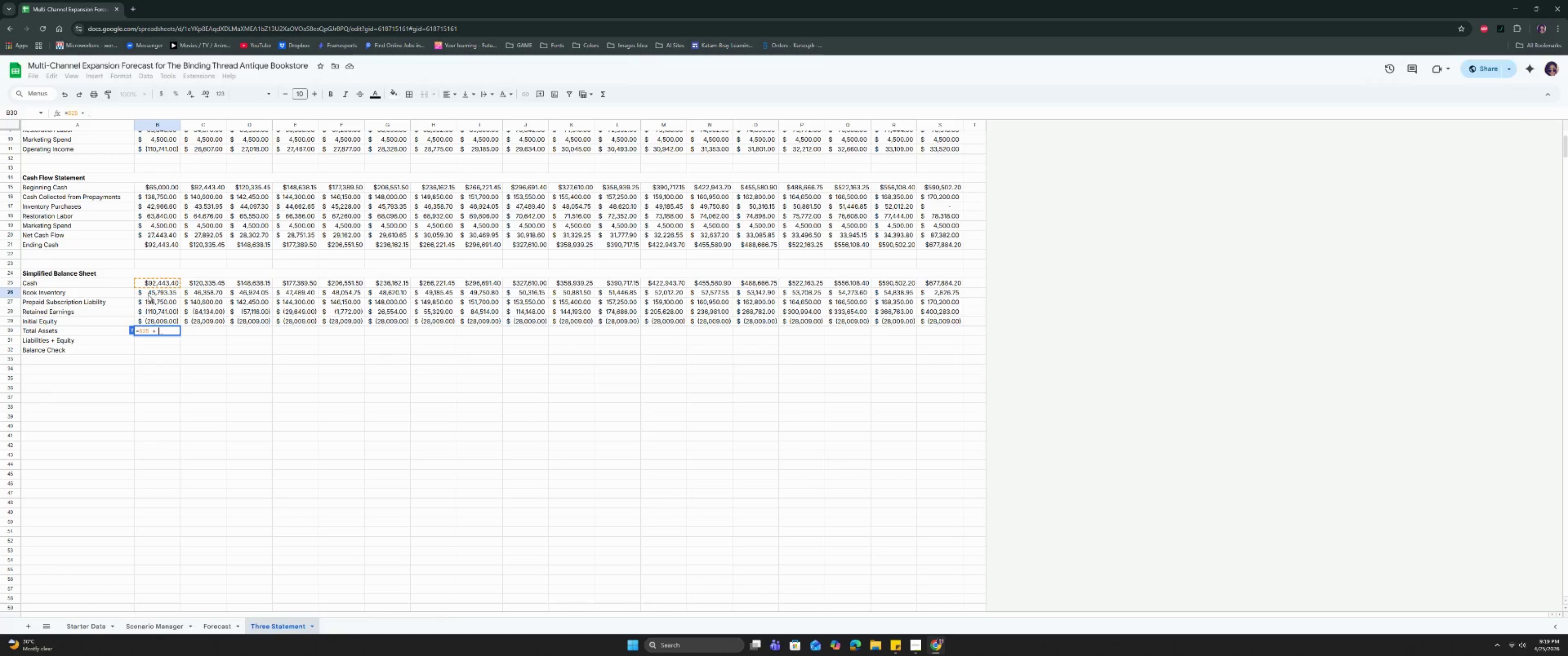 
left_click([148, 294])
 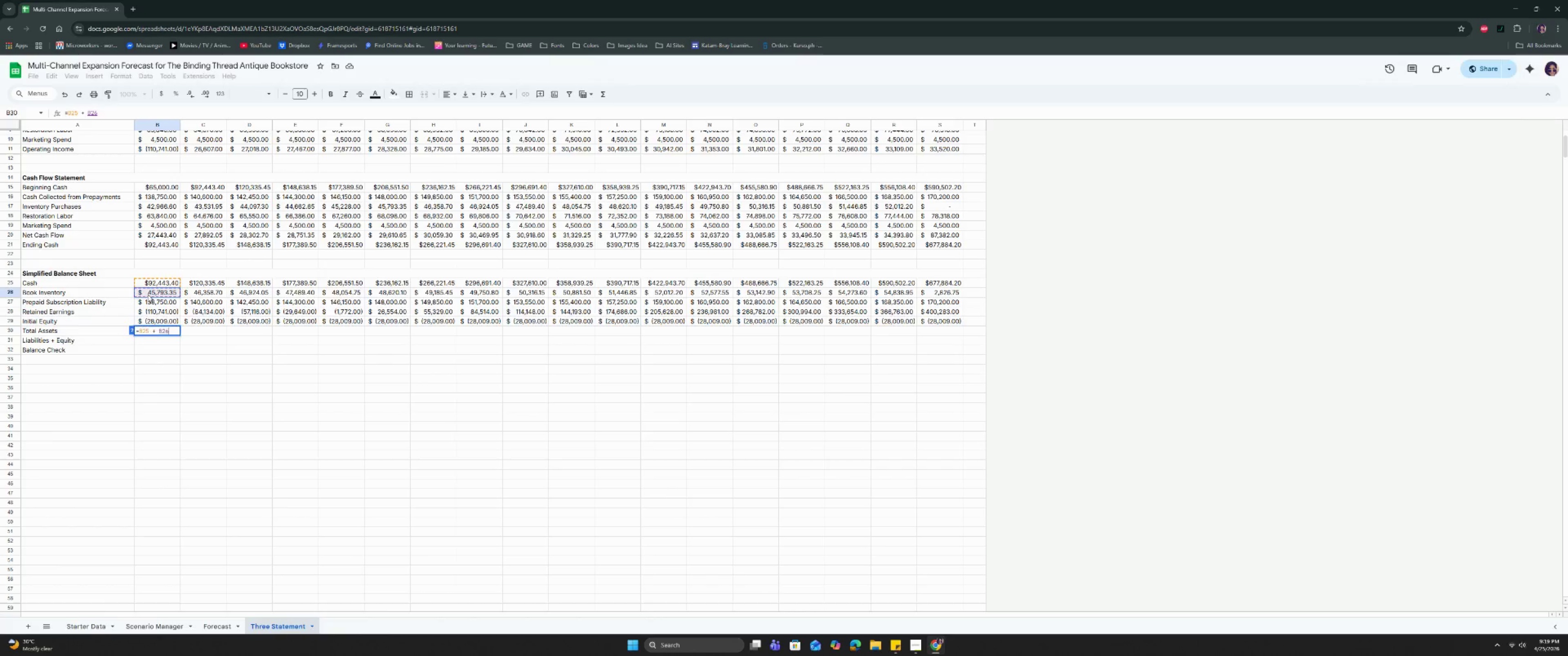 
key(Enter)
 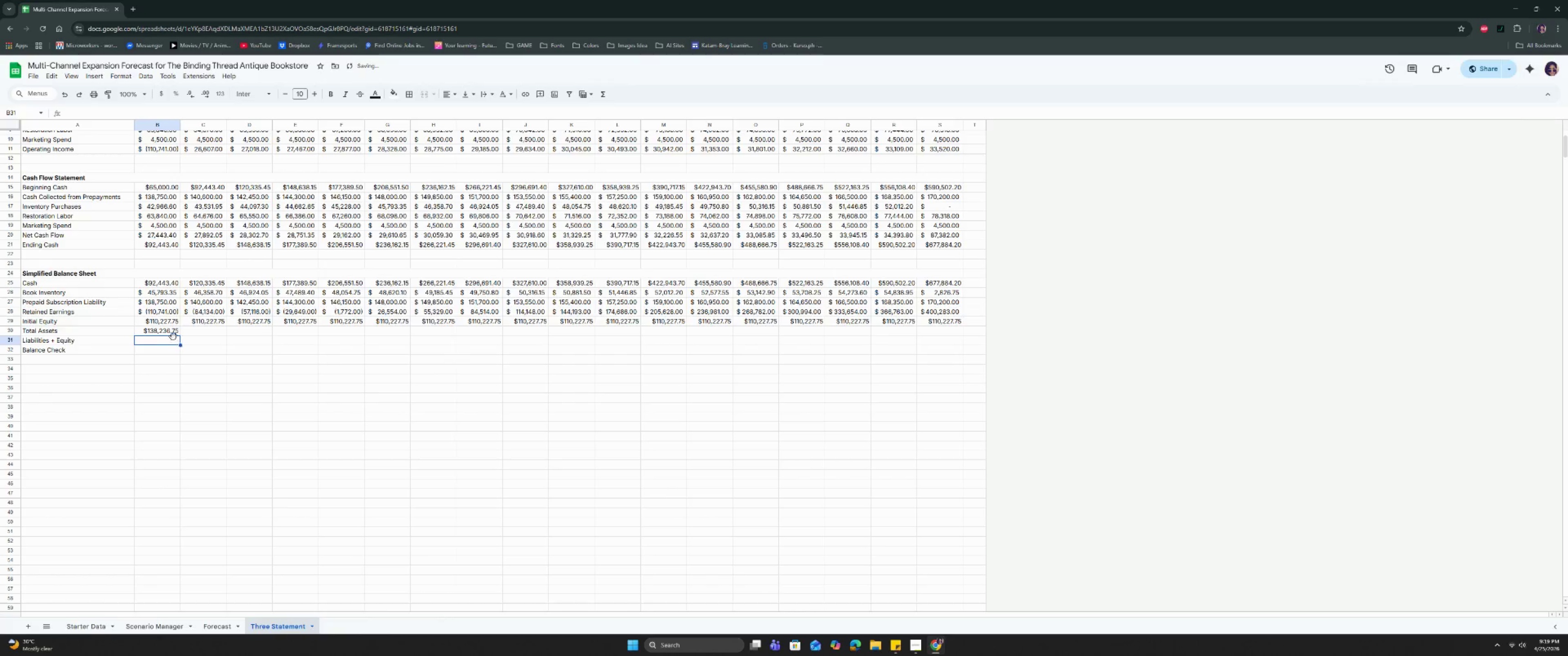 
left_click([175, 333])
 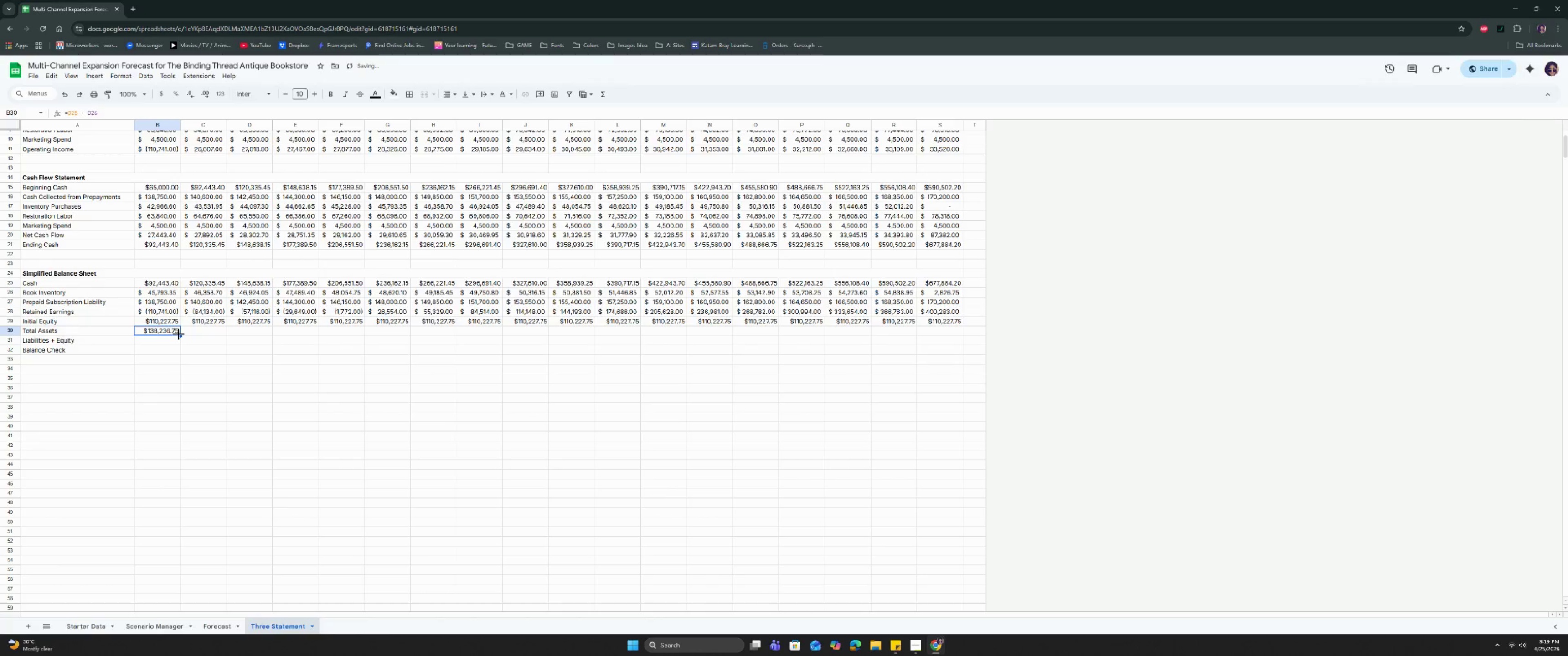 
left_click_drag(start_coordinate=[180, 335], to_coordinate=[929, 342])
 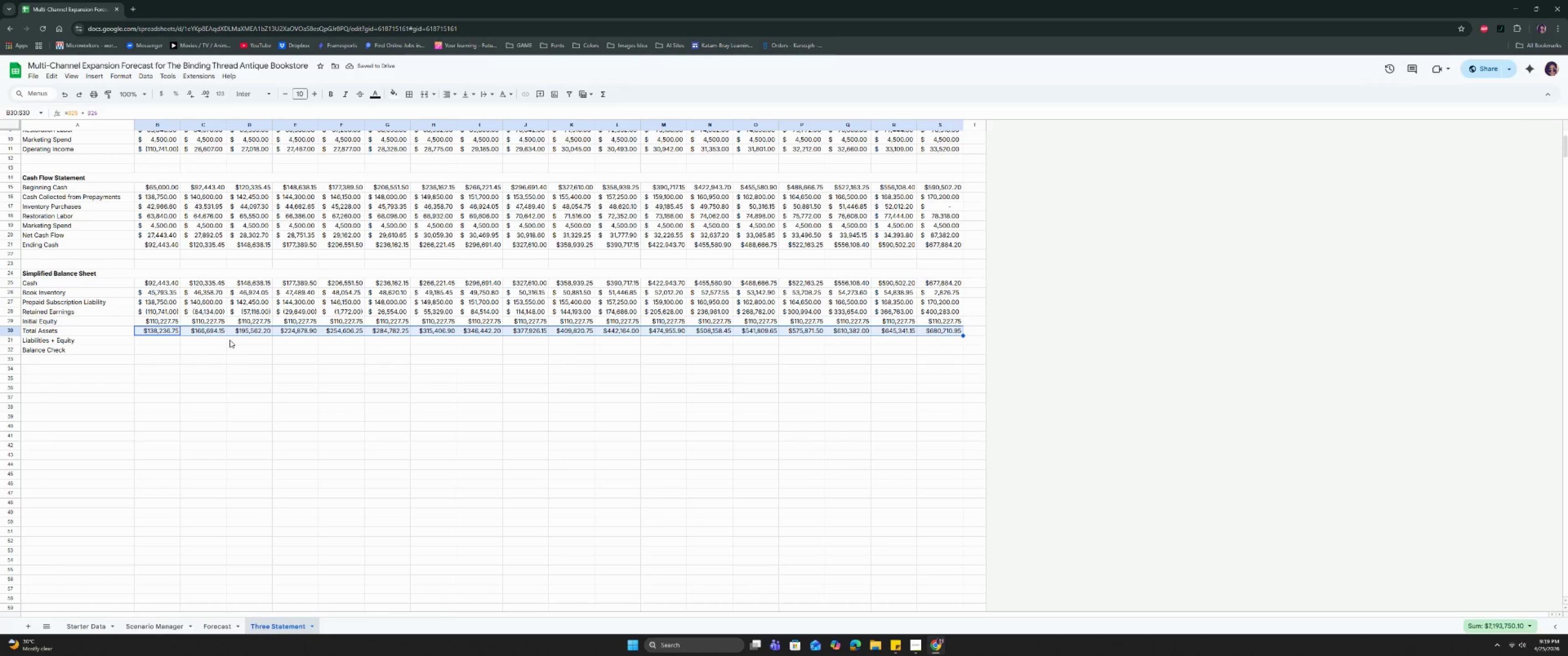 
wait(9.36)
 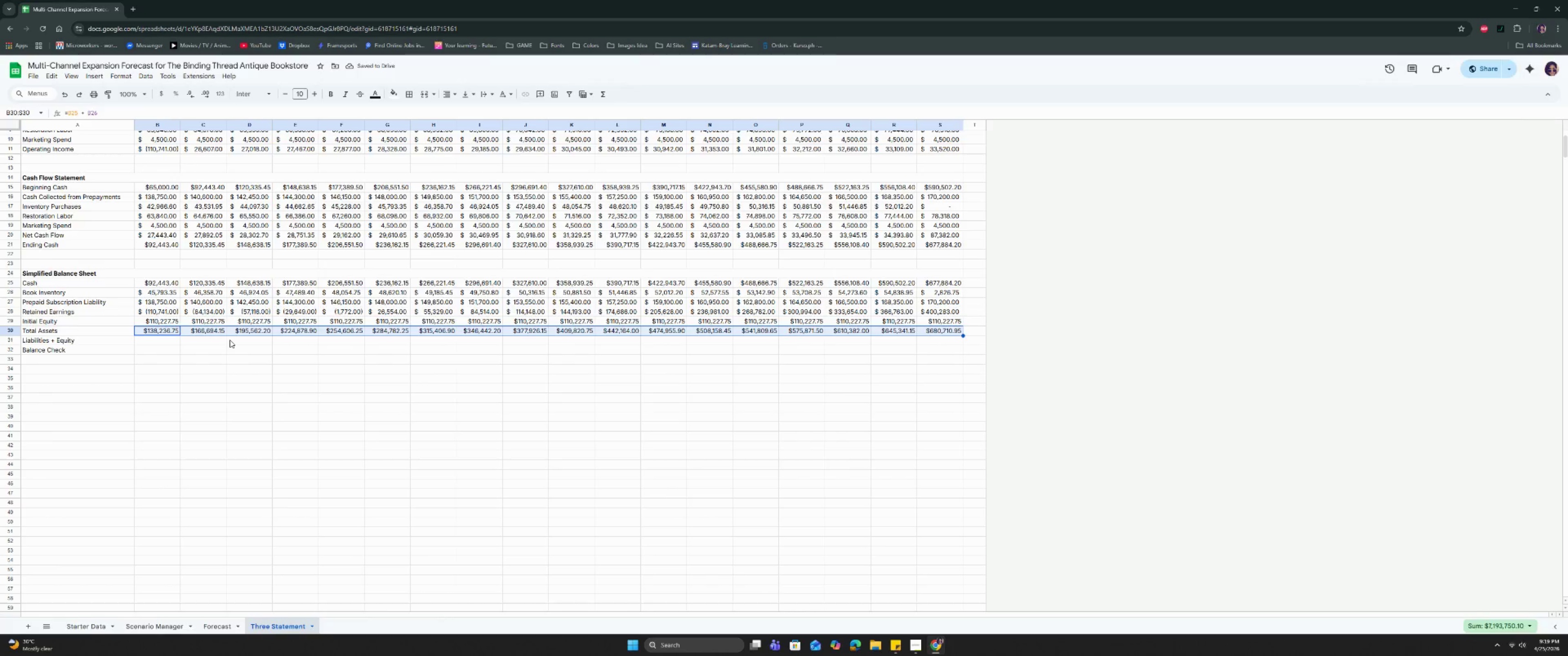 
left_click([170, 342])
 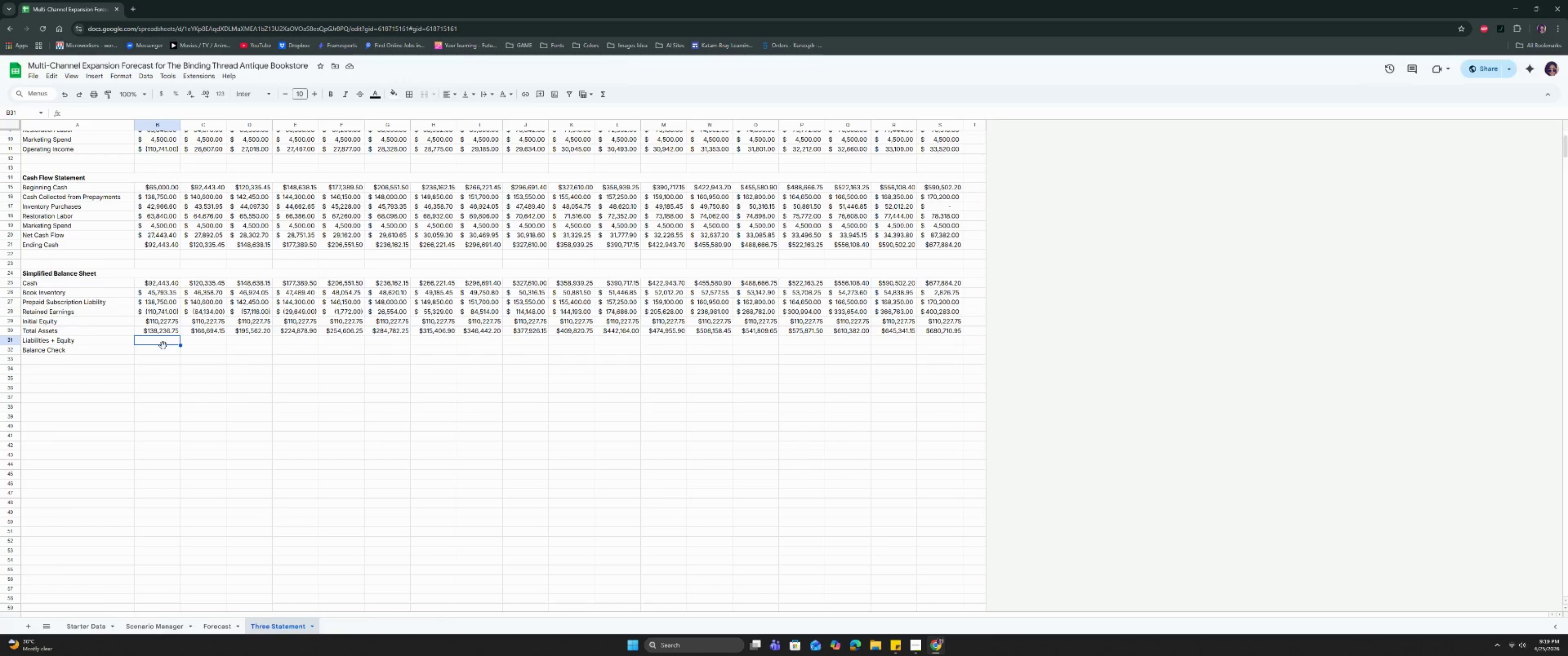 
wait(22.77)
 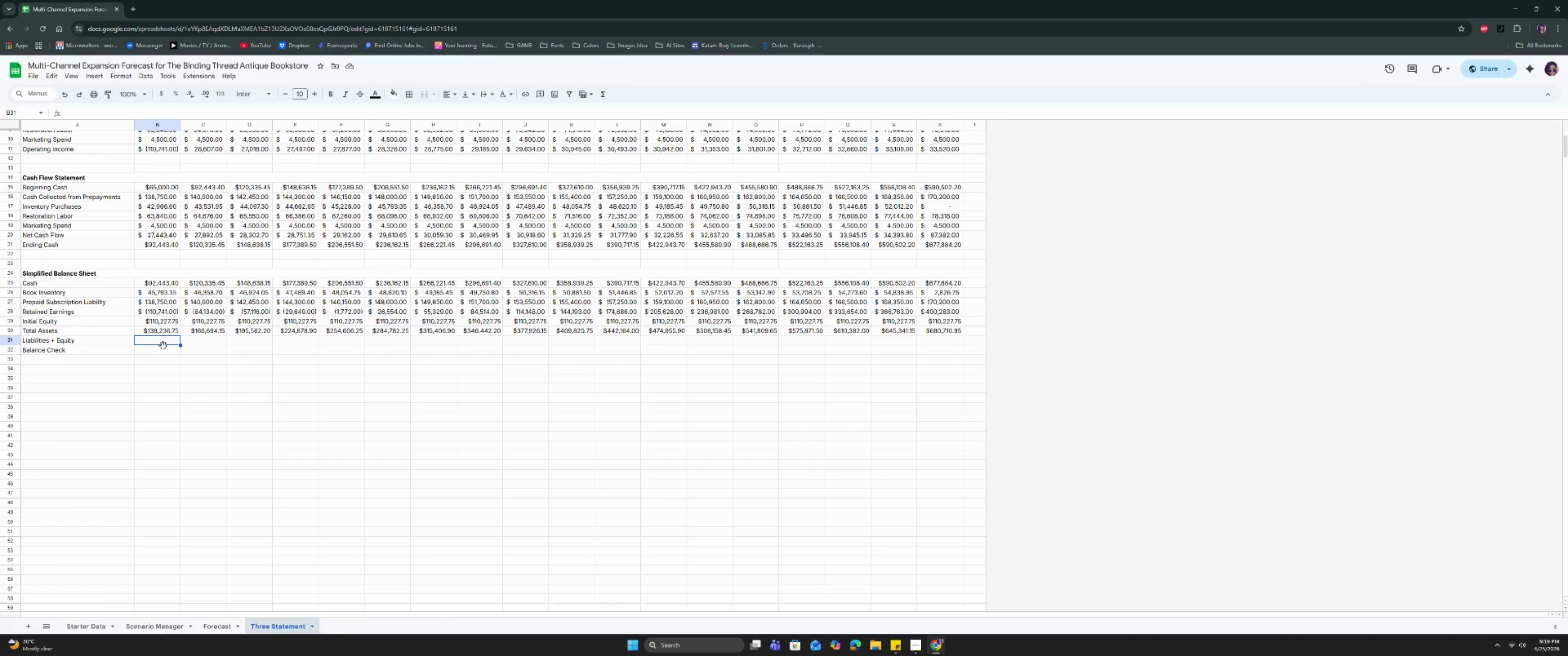 
key(Equal)
 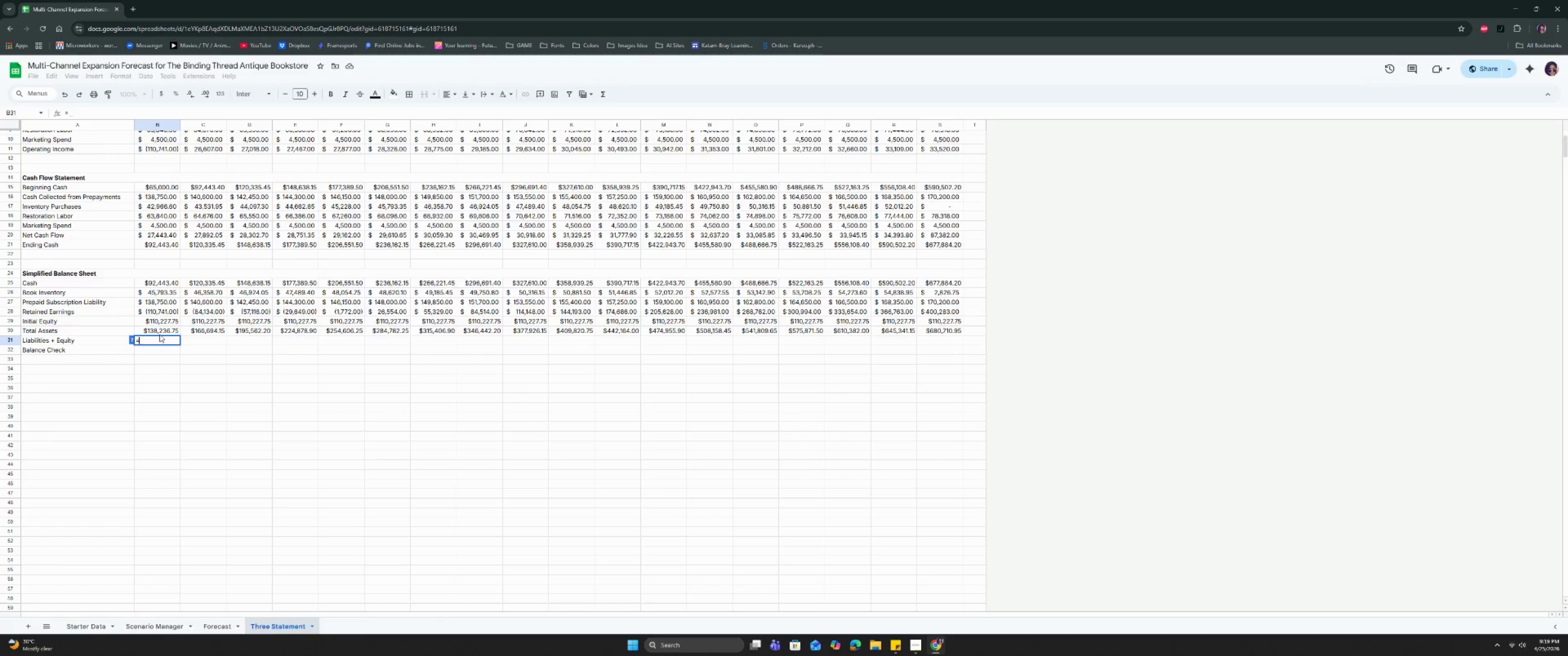 
left_click([161, 302])
 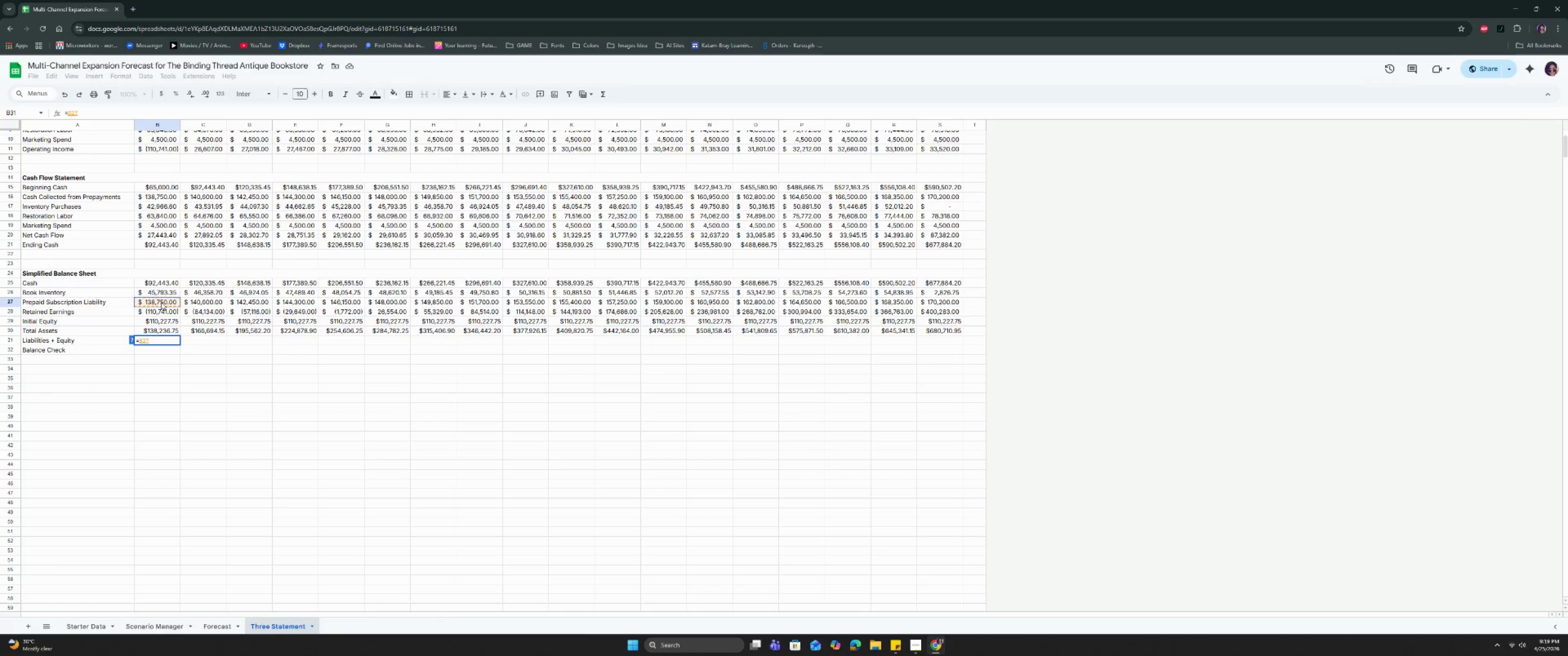 
key(Space)
 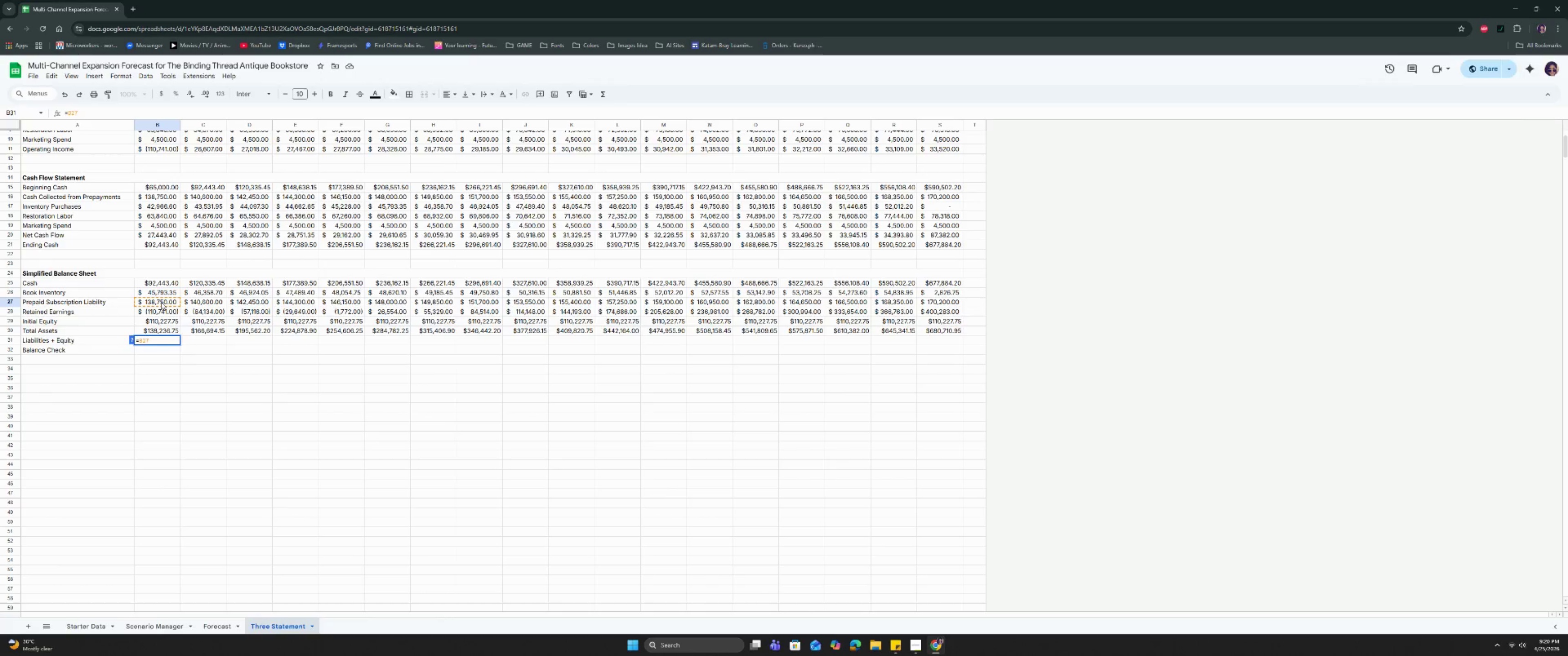 
key(Shift+Equal)
 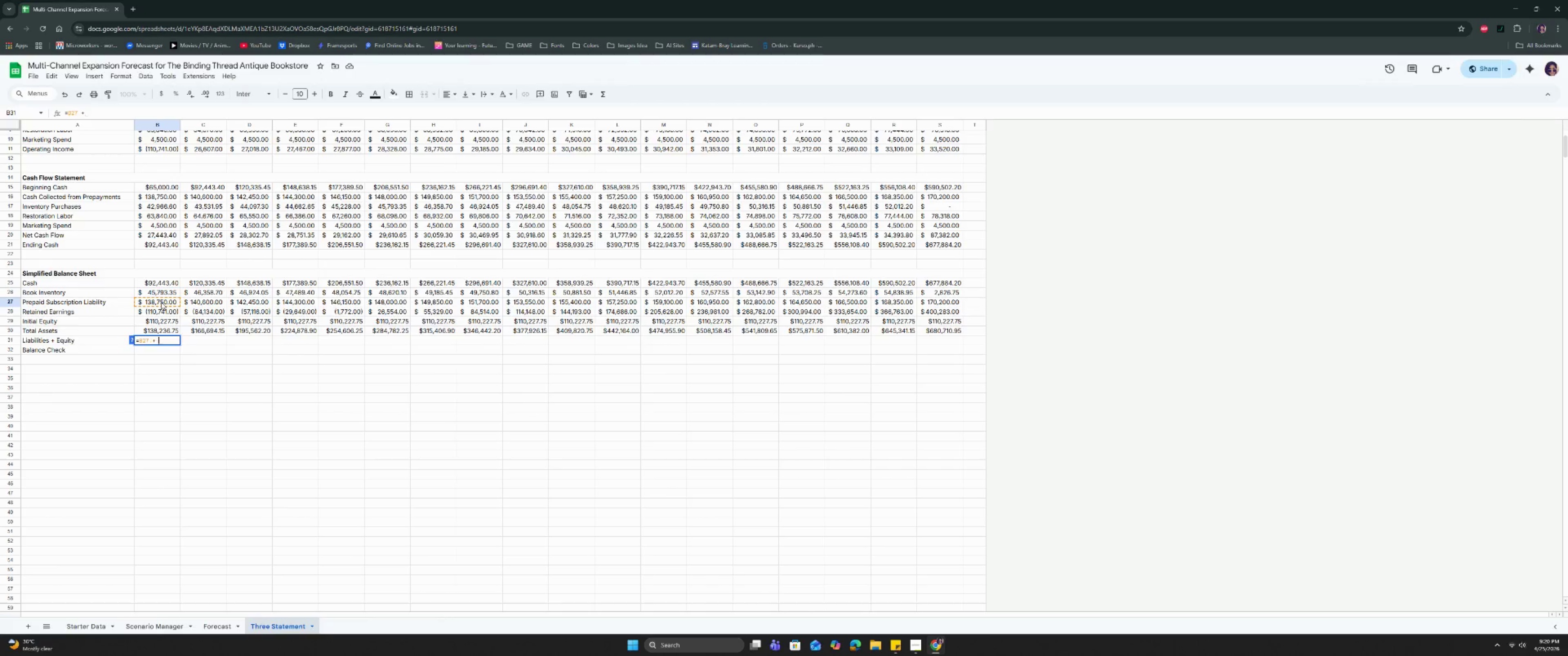 
key(Space)
 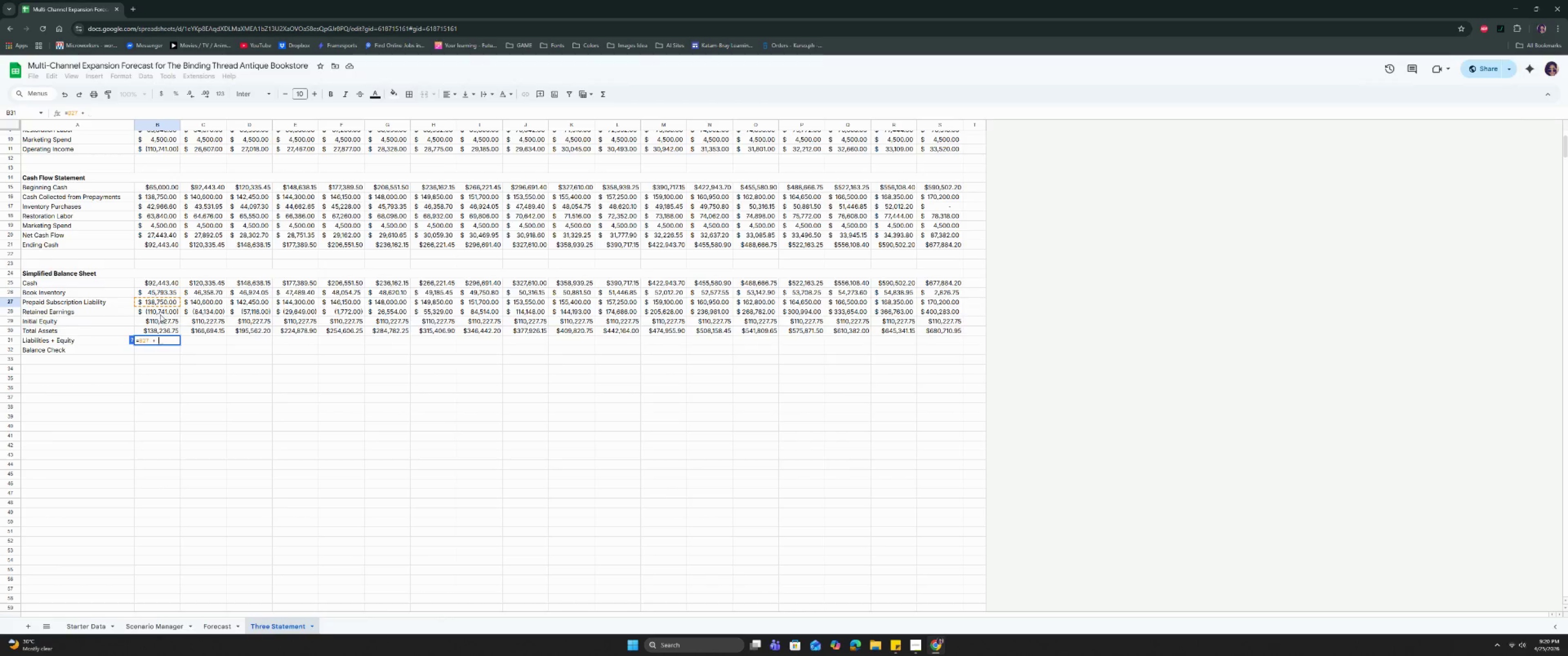 
left_click([160, 315])
 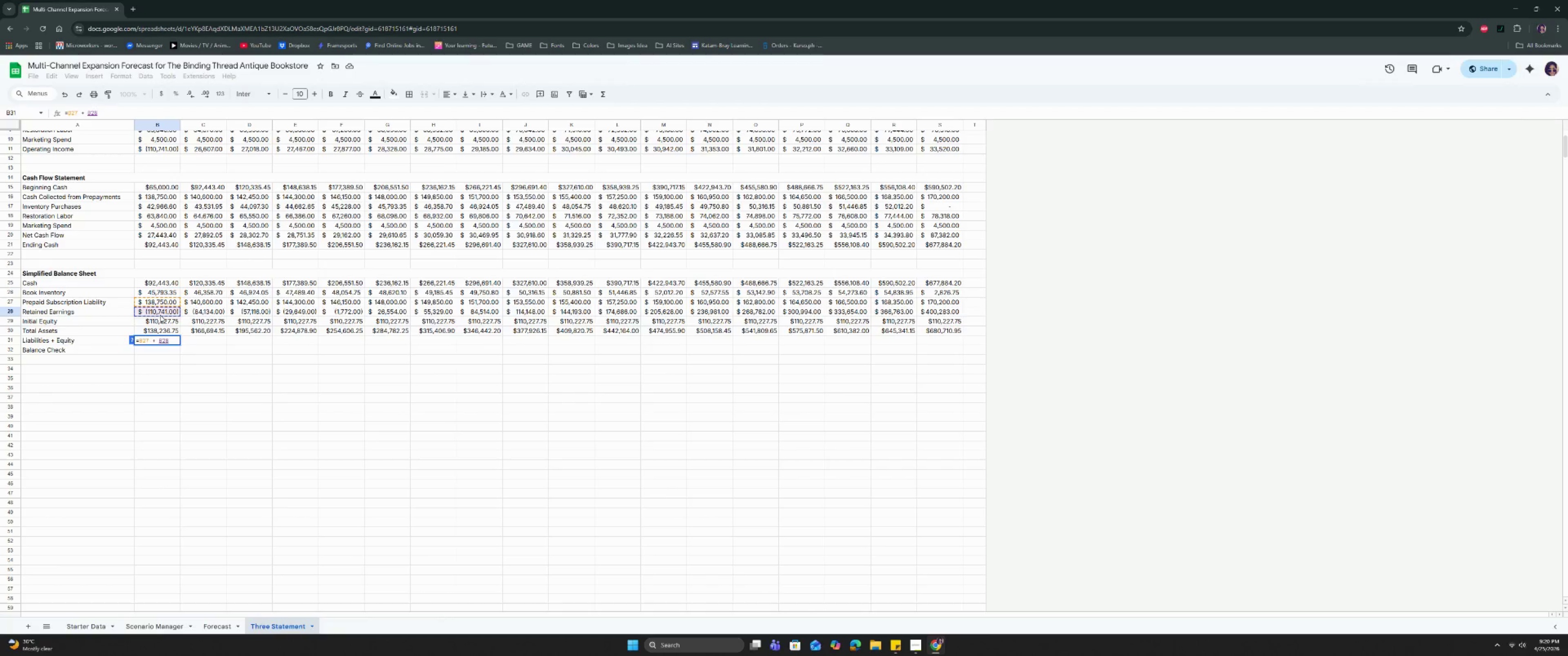 
hold_key(key=ShiftRight, duration=0.83)
 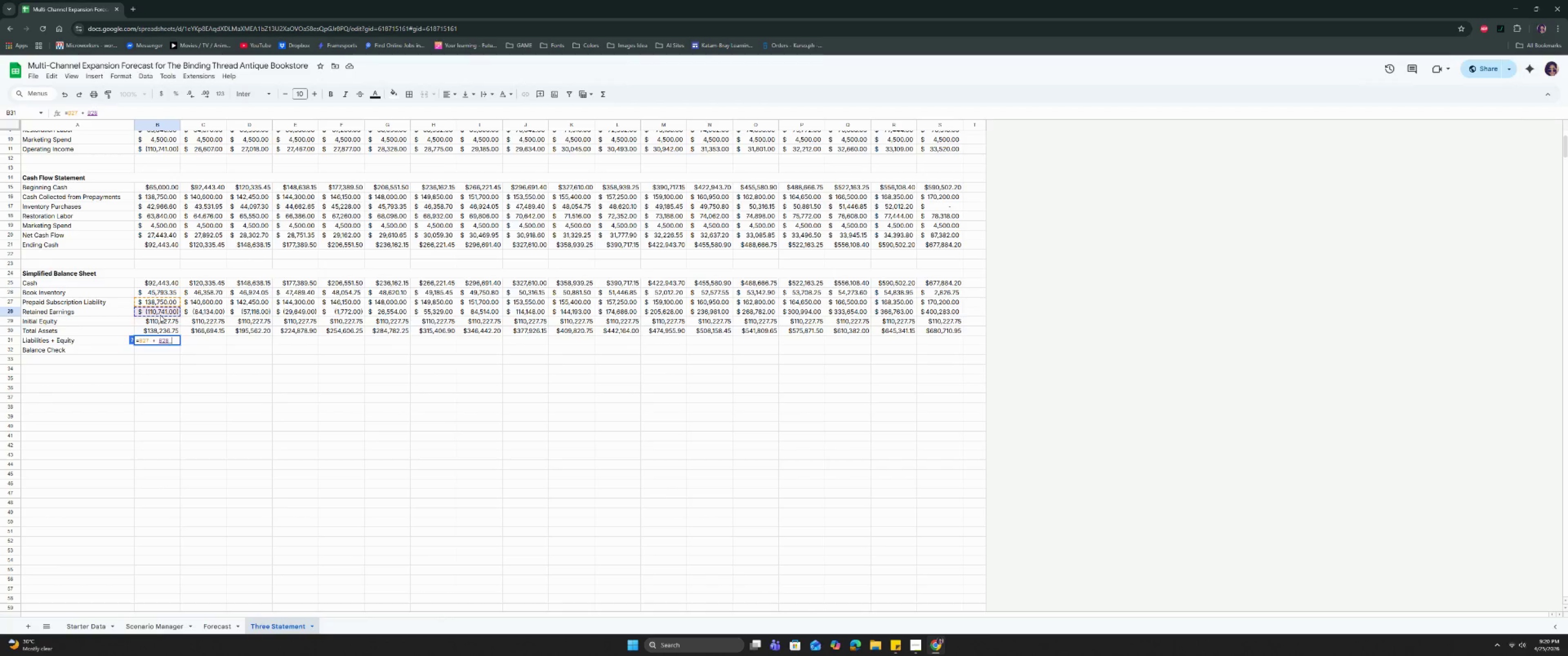 
key(Space)
 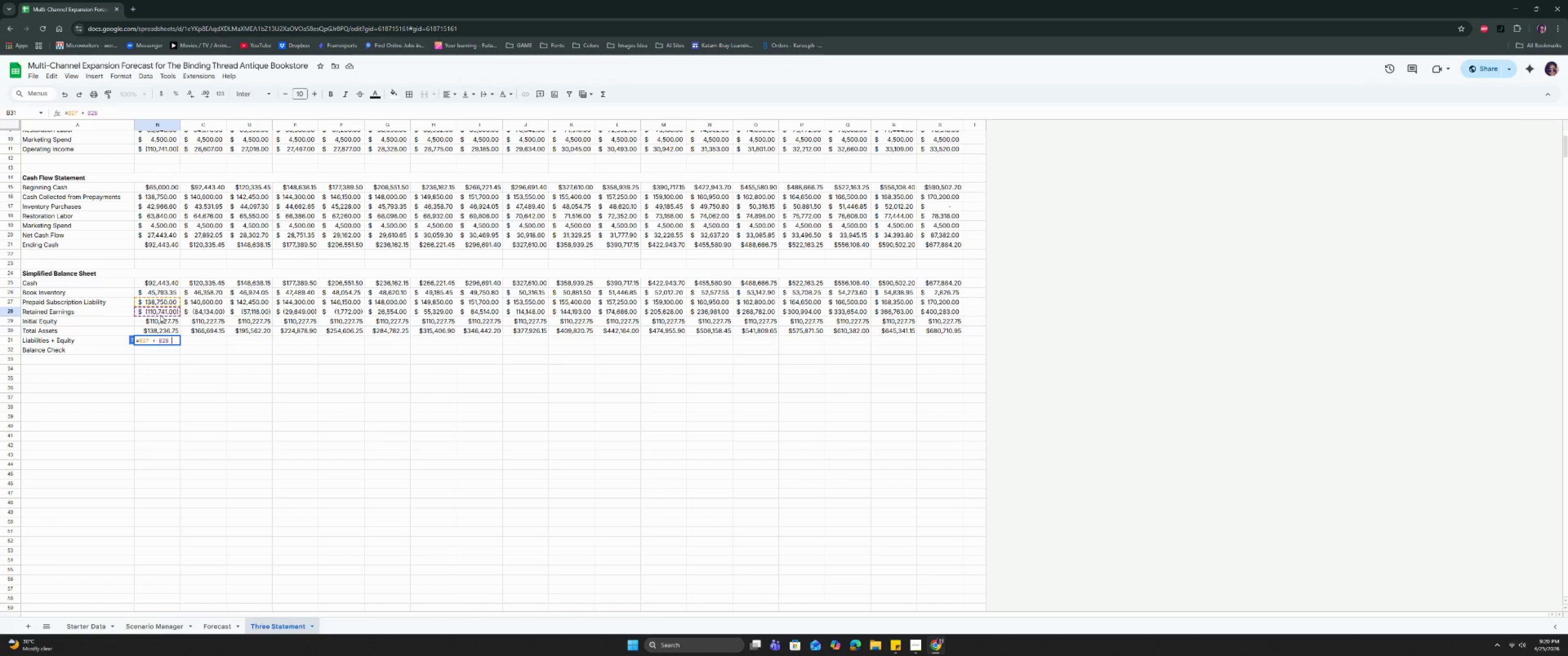 
key(Shift+ShiftRight)
 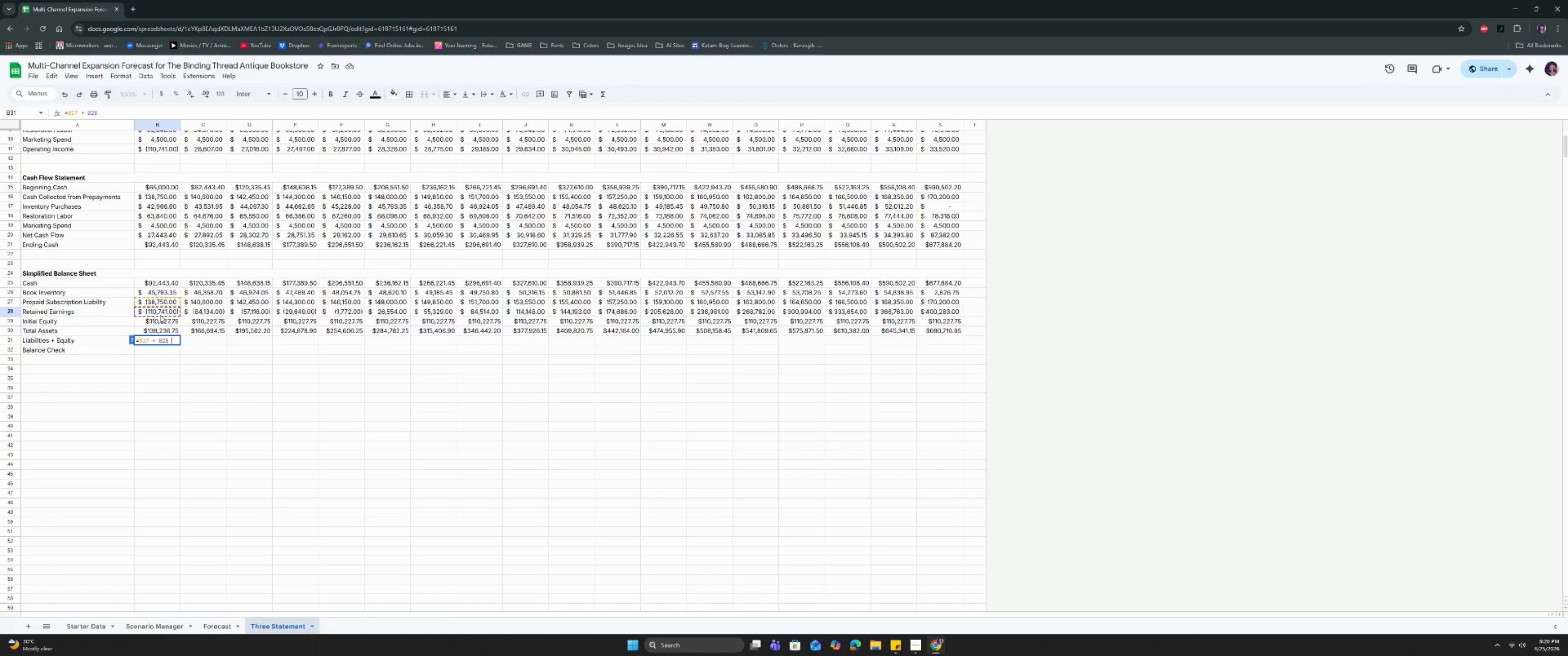 
key(Shift+Equal)
 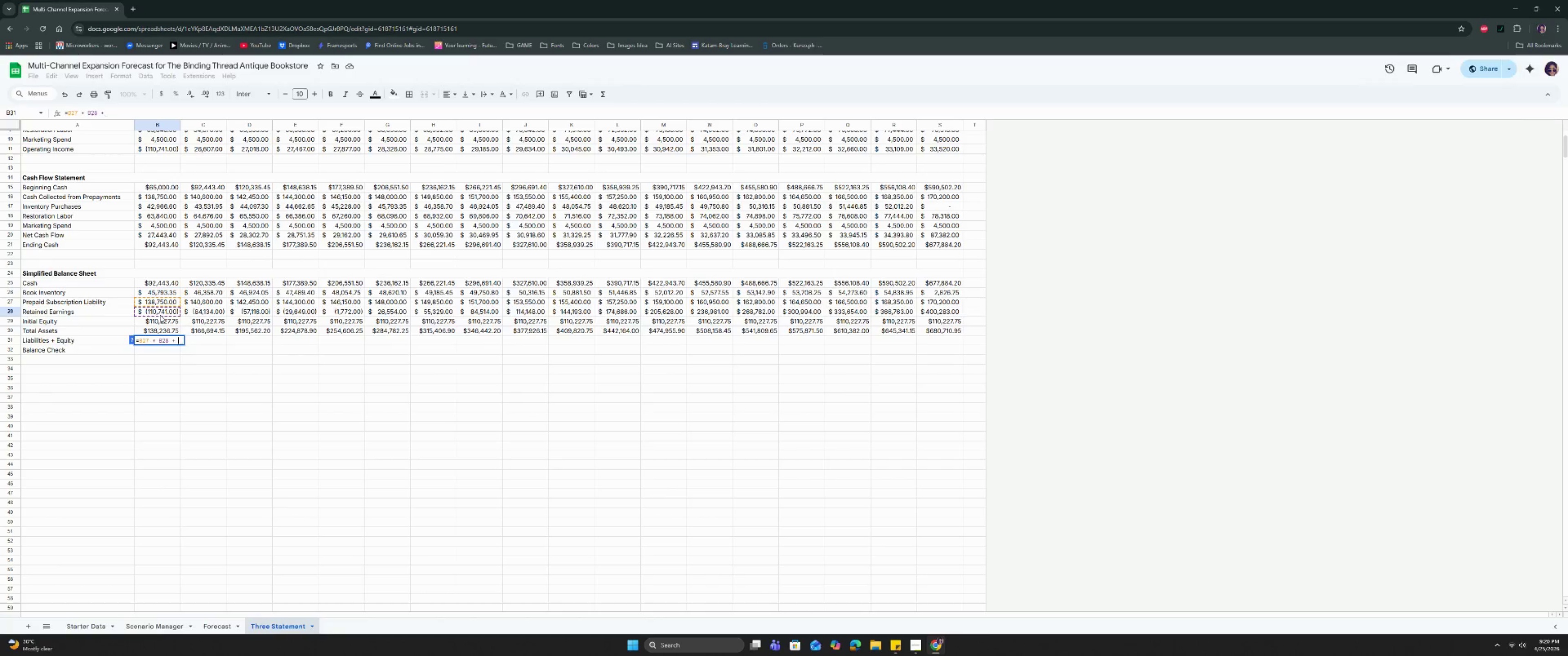 
key(Space)
 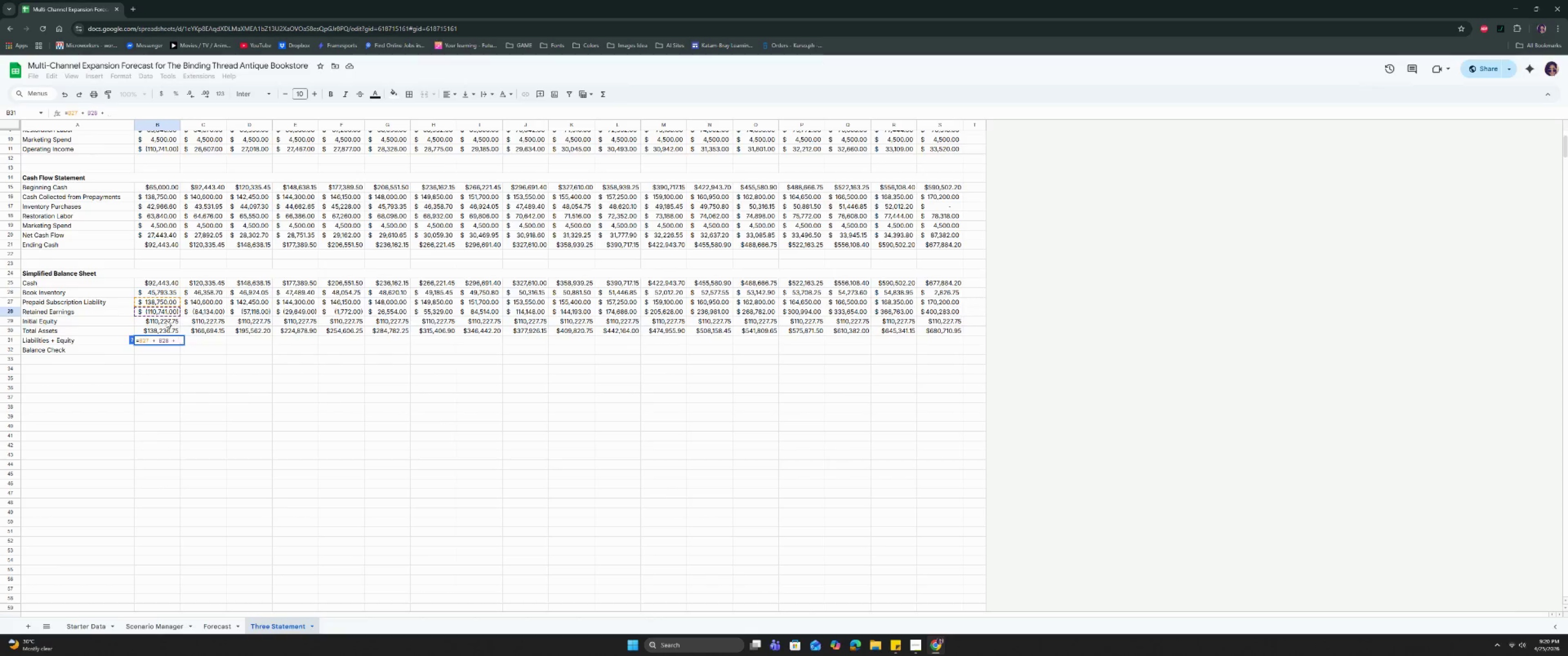 
left_click([167, 321])
 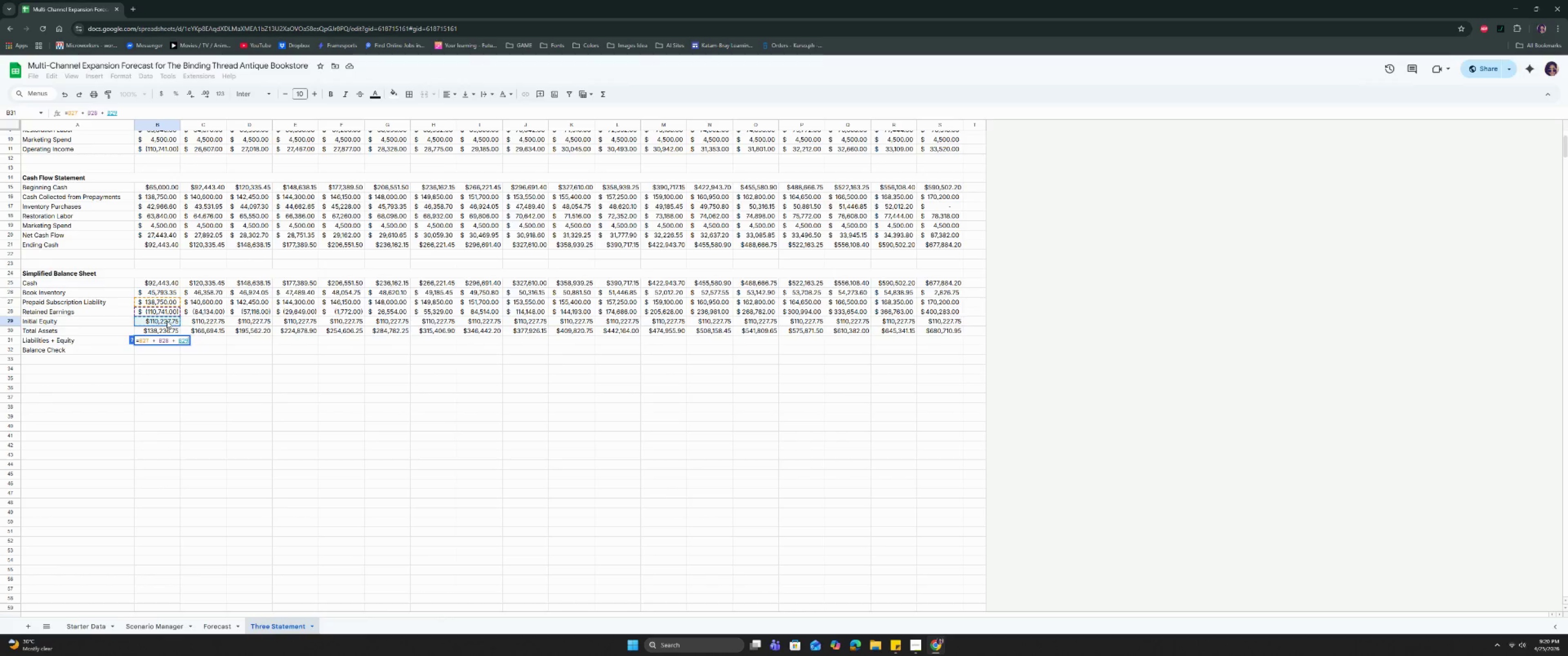 
key(Enter)
 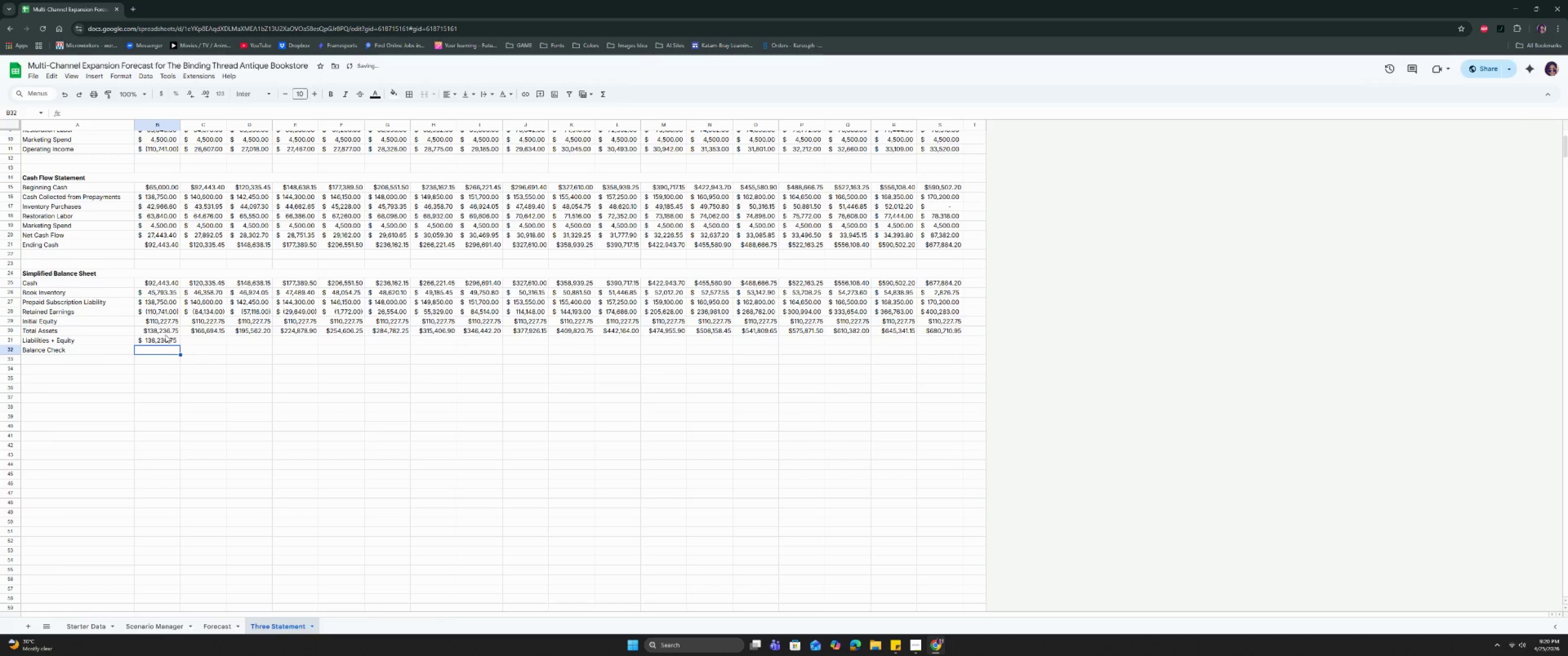 
left_click([169, 339])
 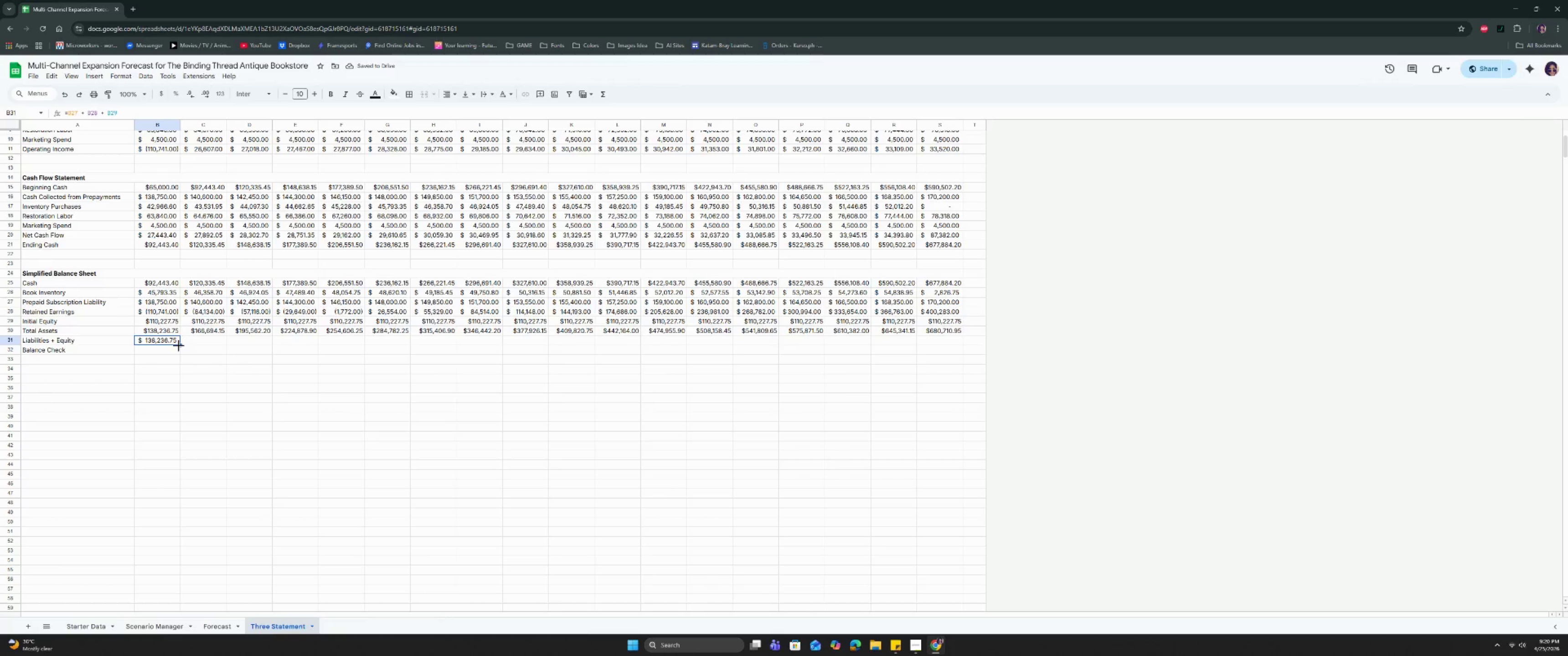 
left_click_drag(start_coordinate=[180, 346], to_coordinate=[939, 361])
 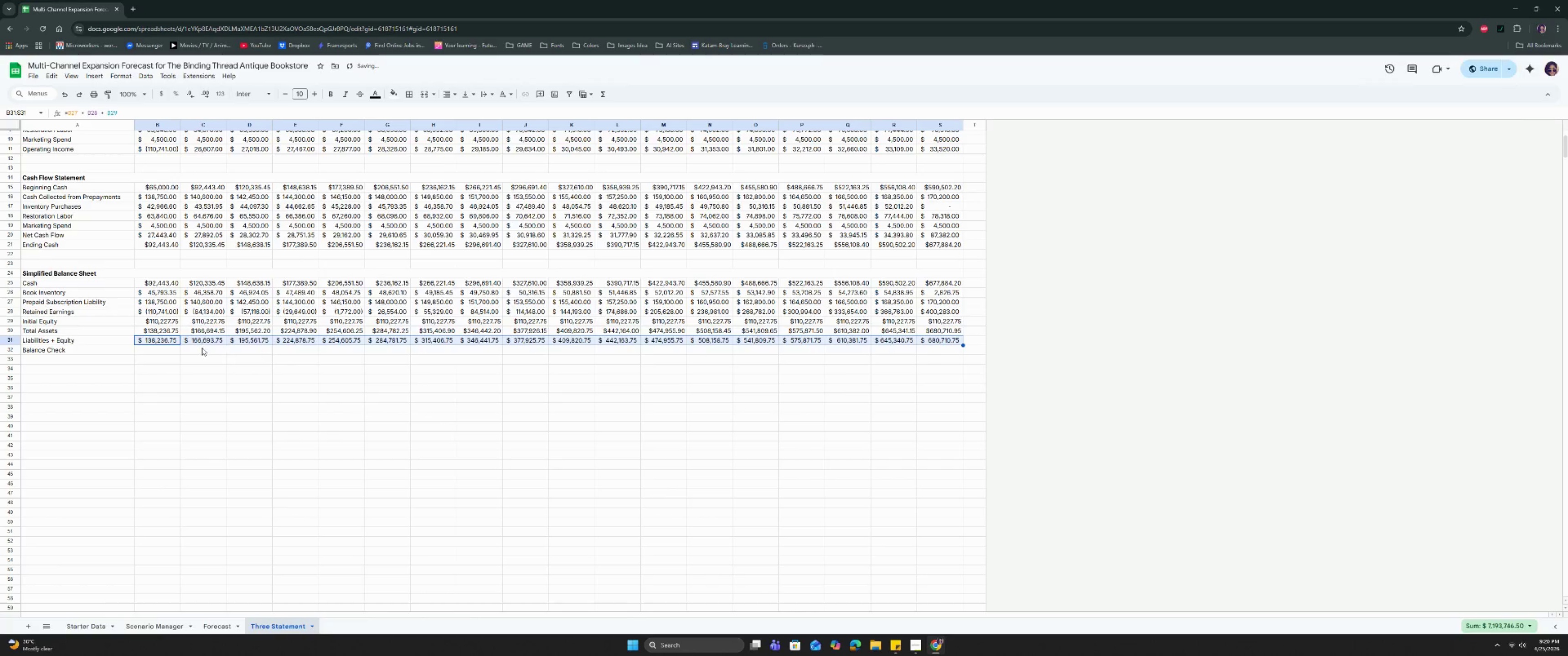 
left_click([195, 342])
 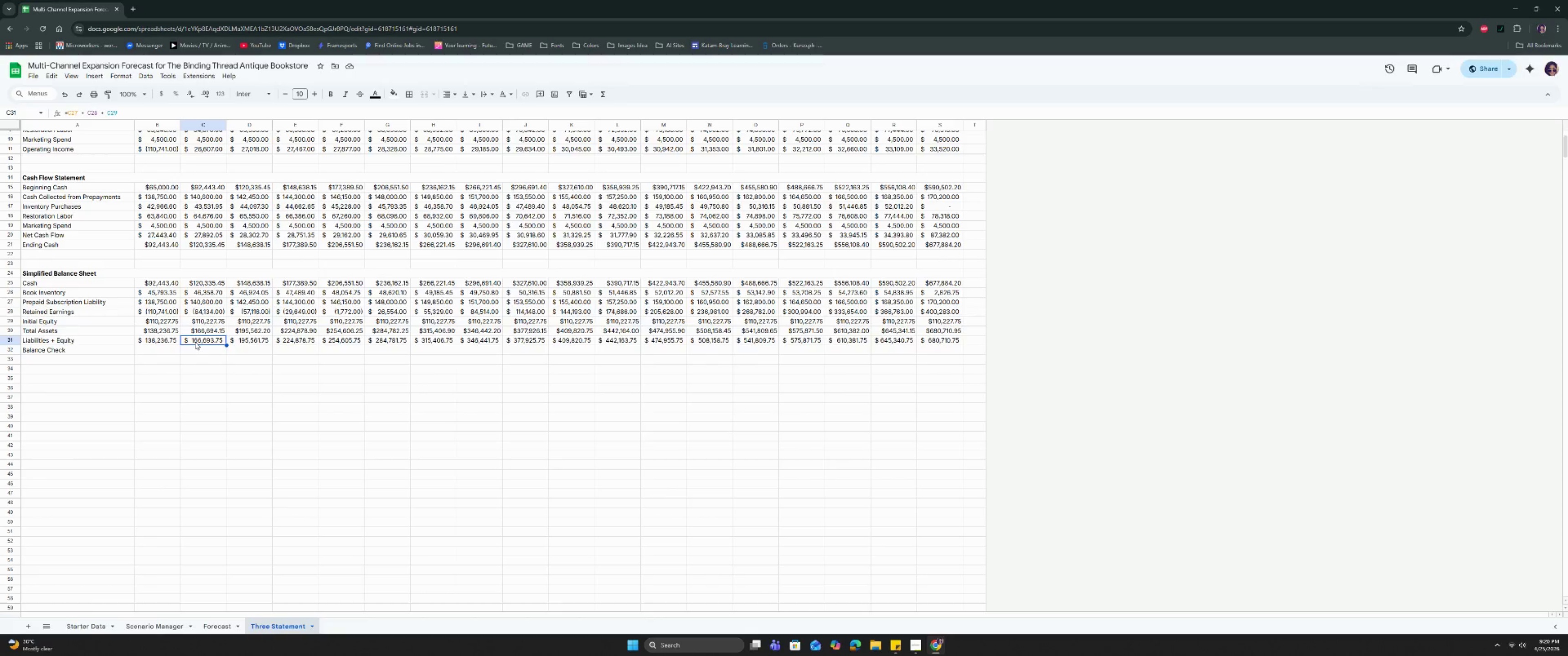 
wait(17.47)
 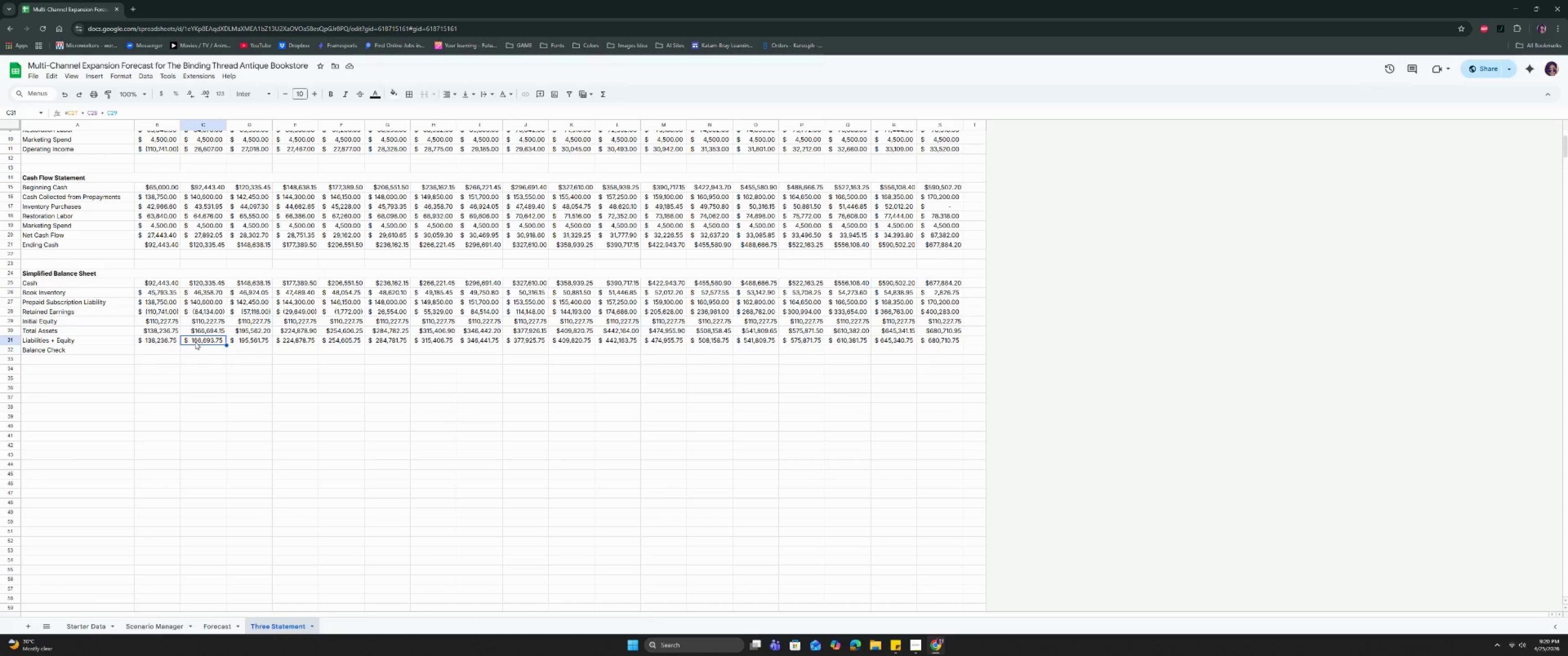 
key(Equal)
 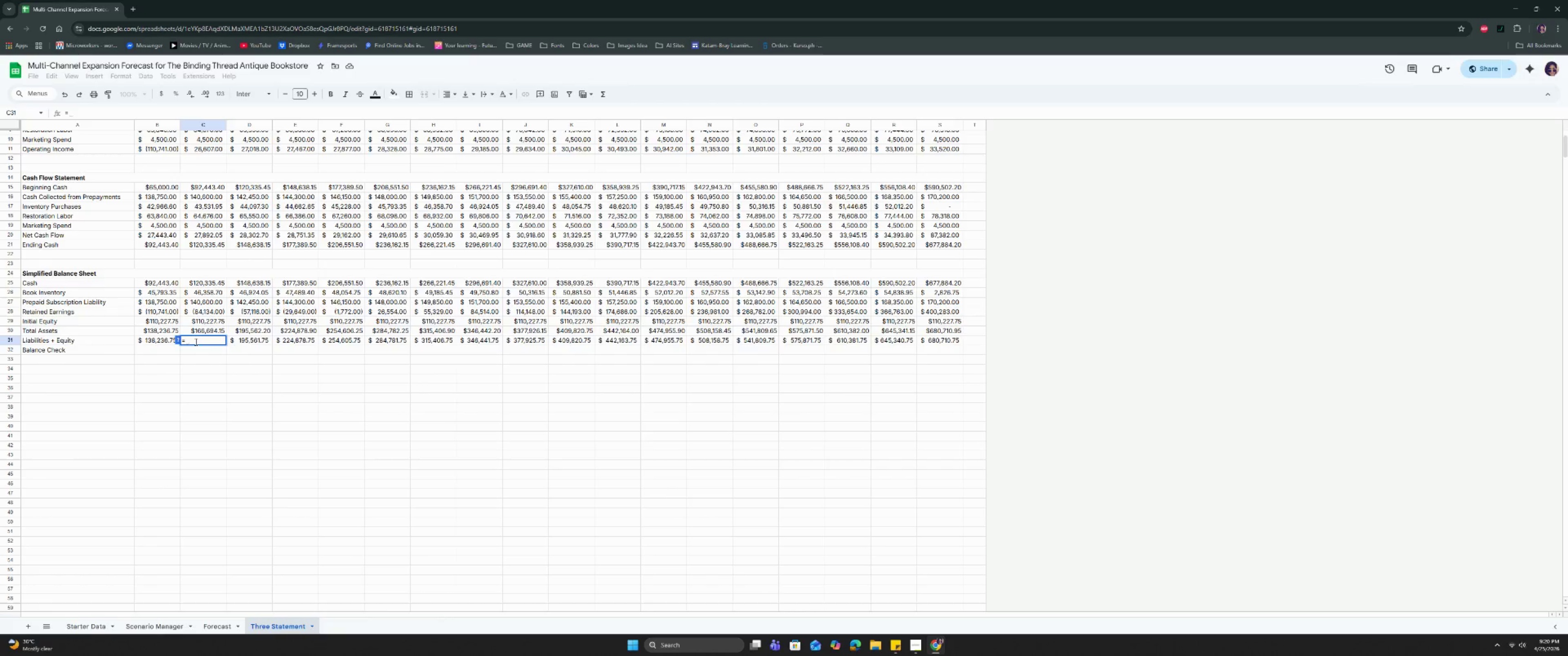 
key(Enter)
 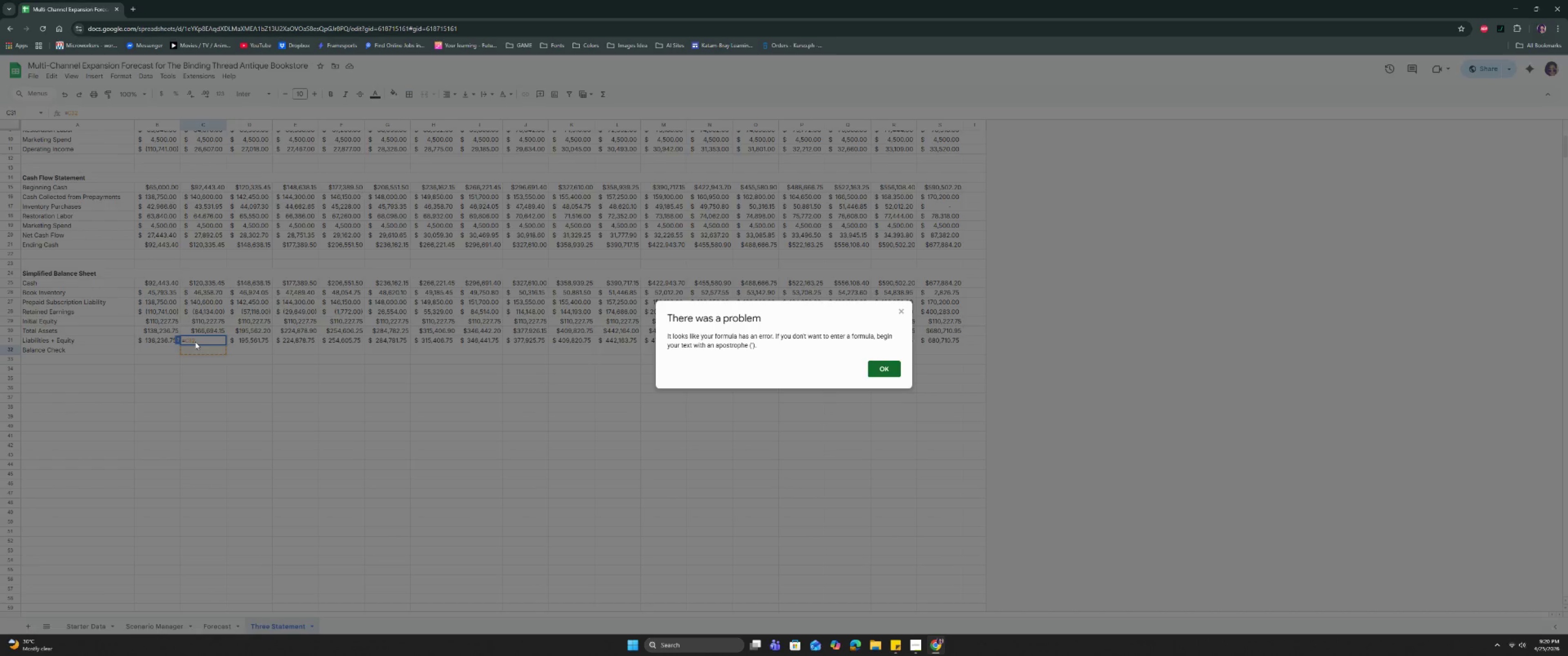 
key(Enter)
 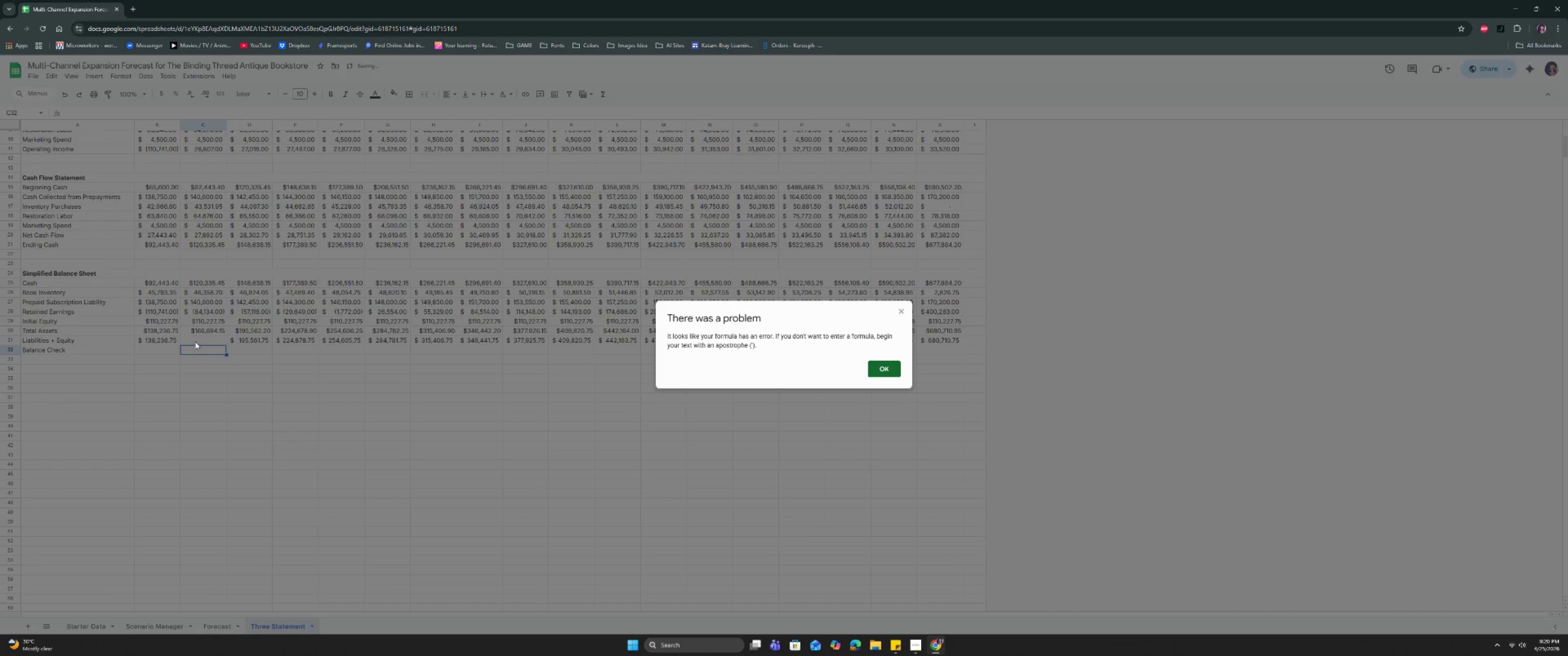 
key(Escape)
 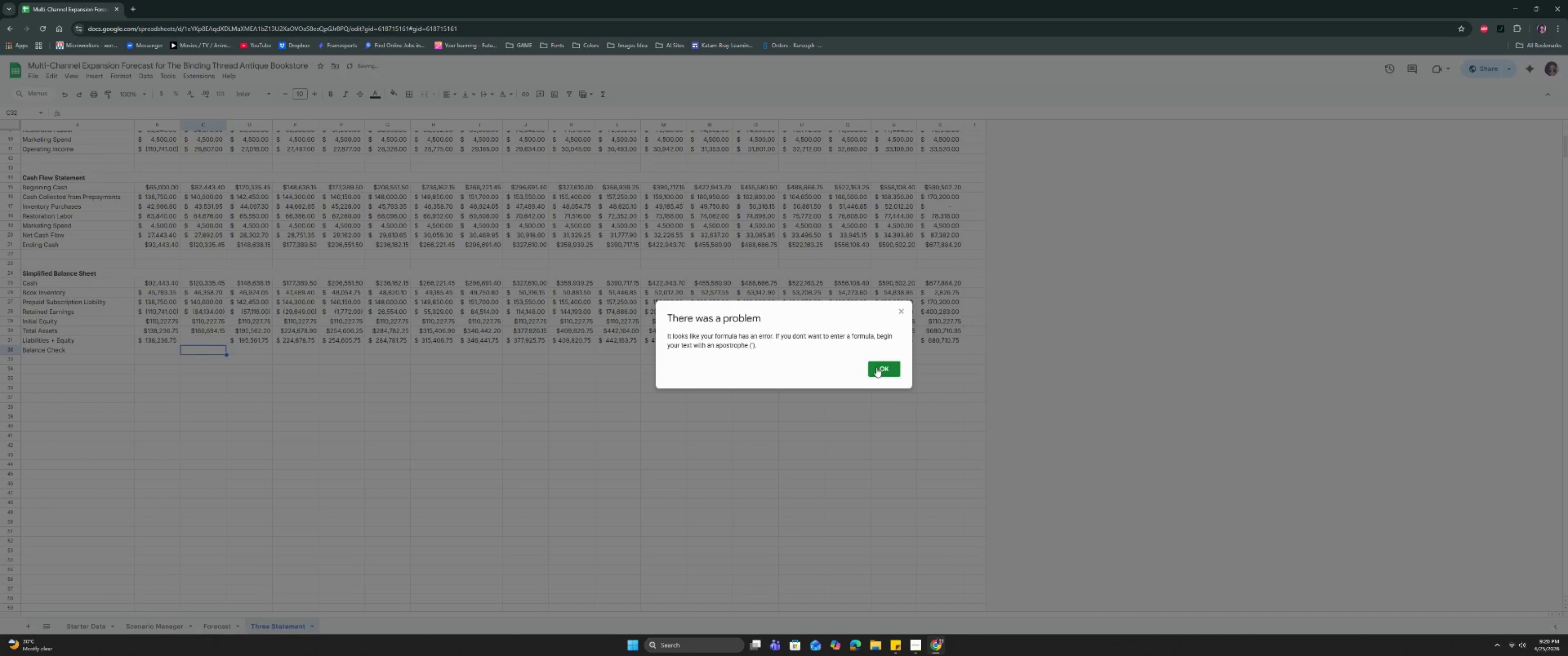 
key(Shift+ShiftLeft)
 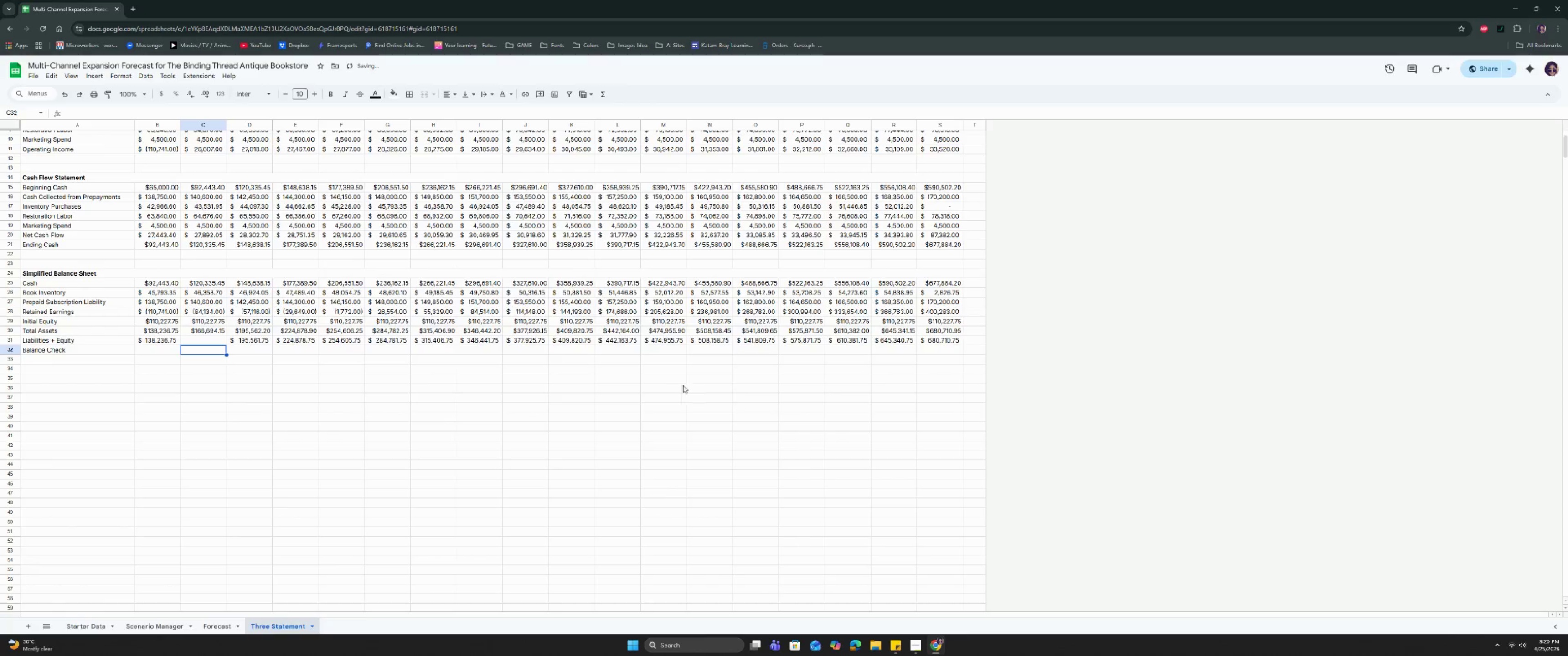 
key(Control+Z)
 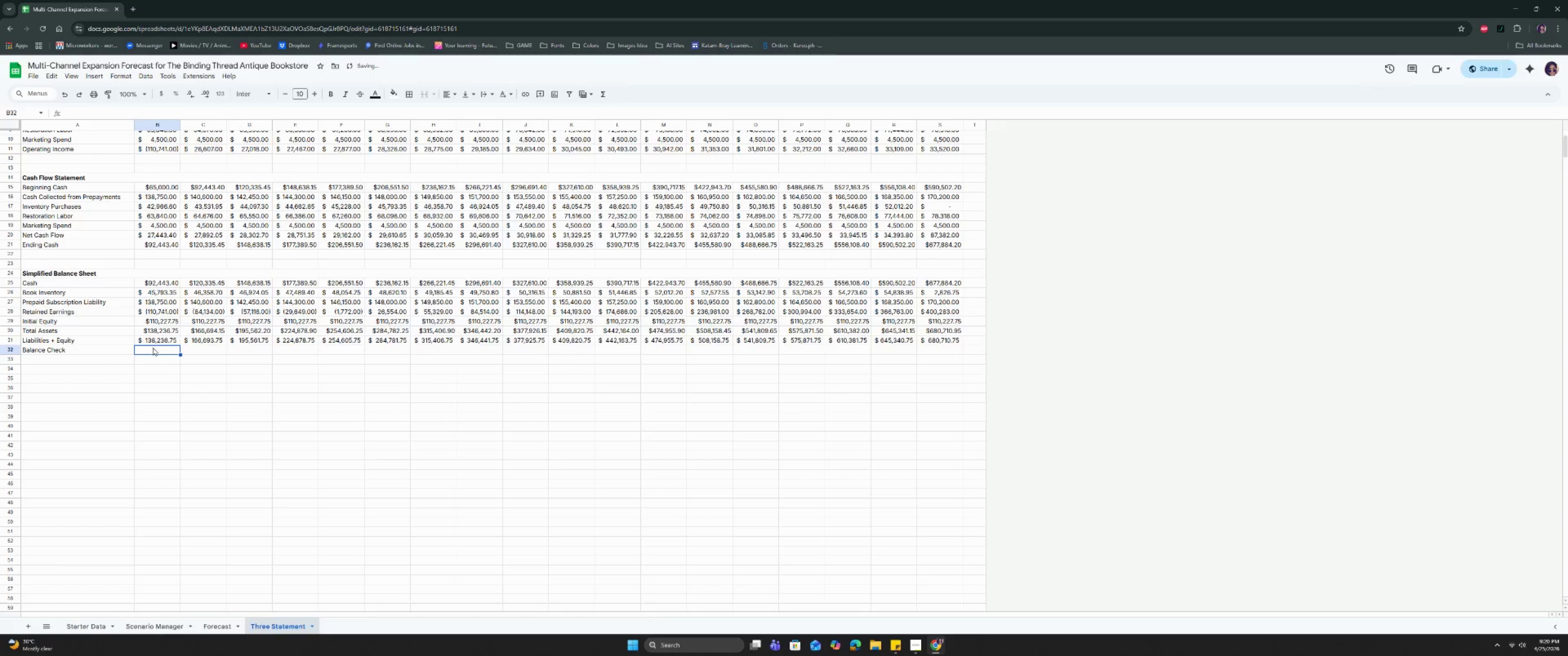 
double_click([153, 348])
 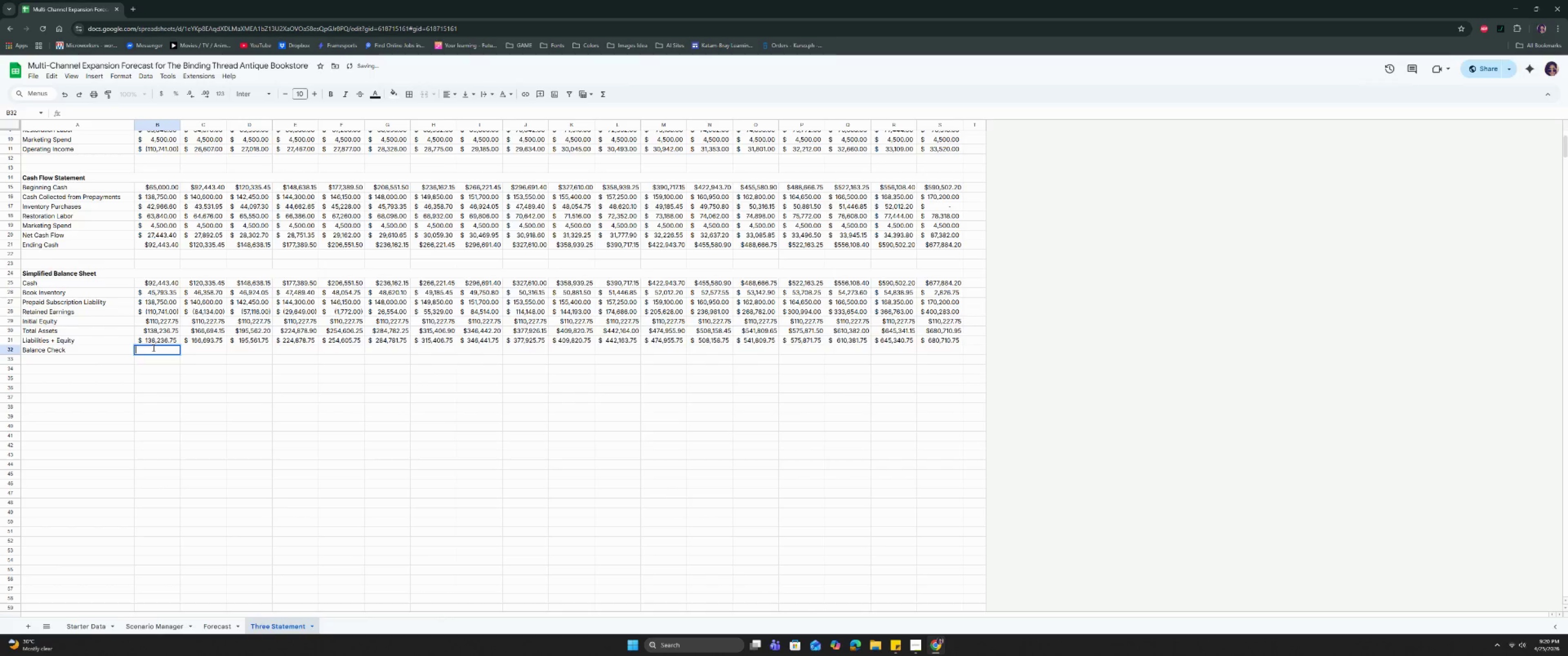 
triple_click([153, 348])
 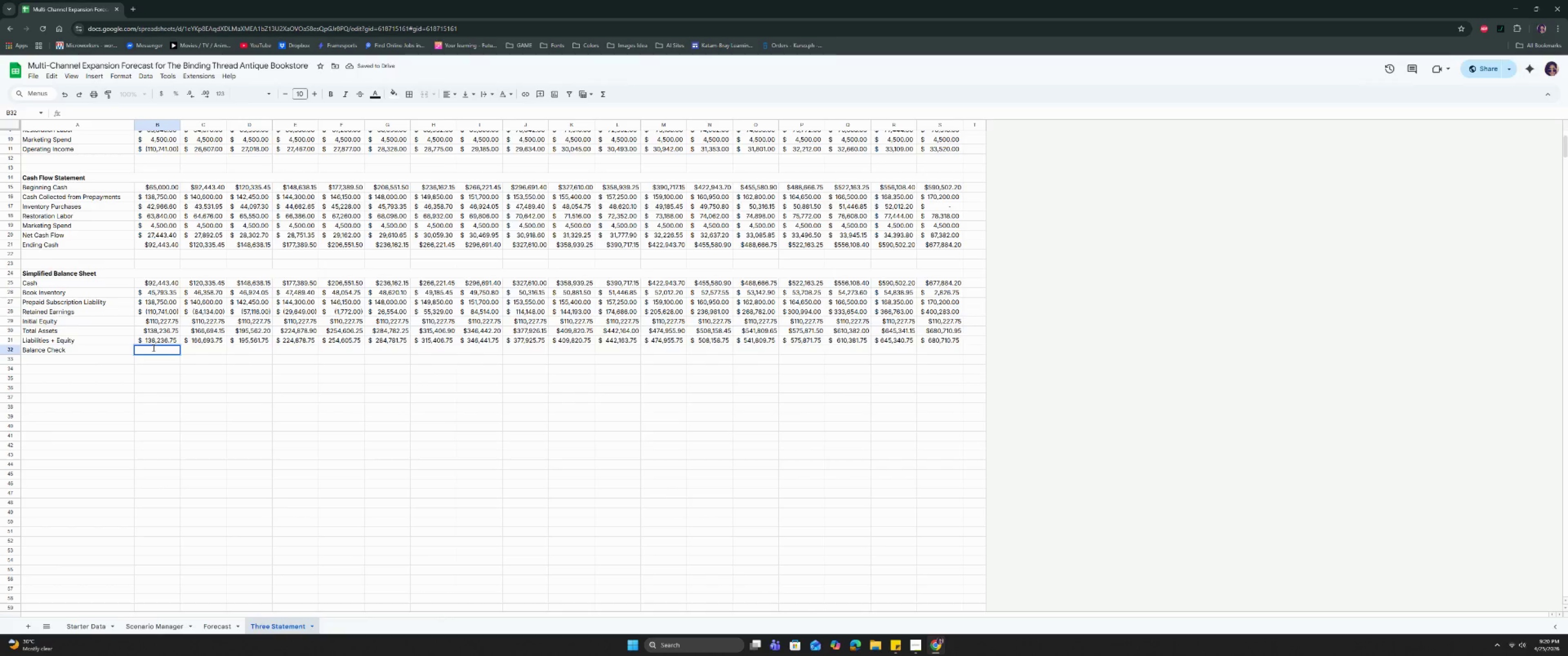 
type(=round)
 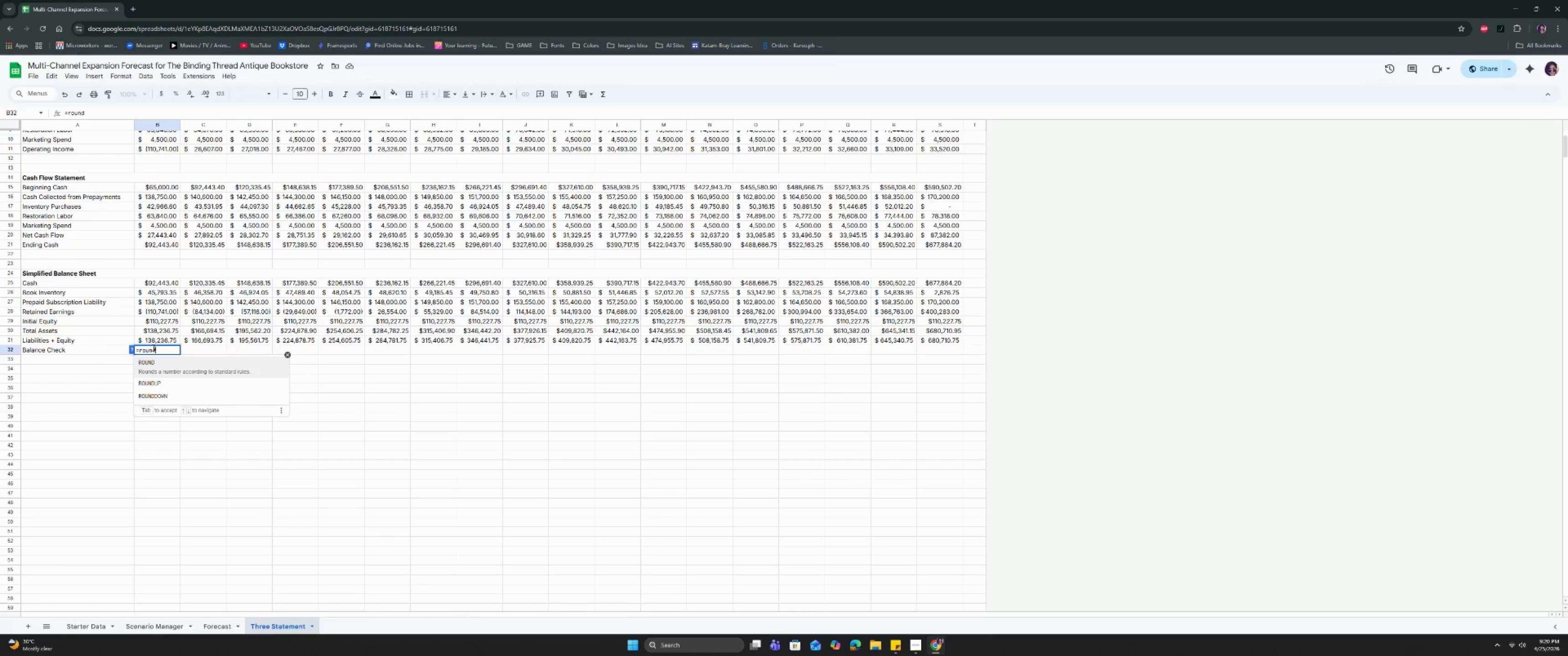 
key(Enter)
 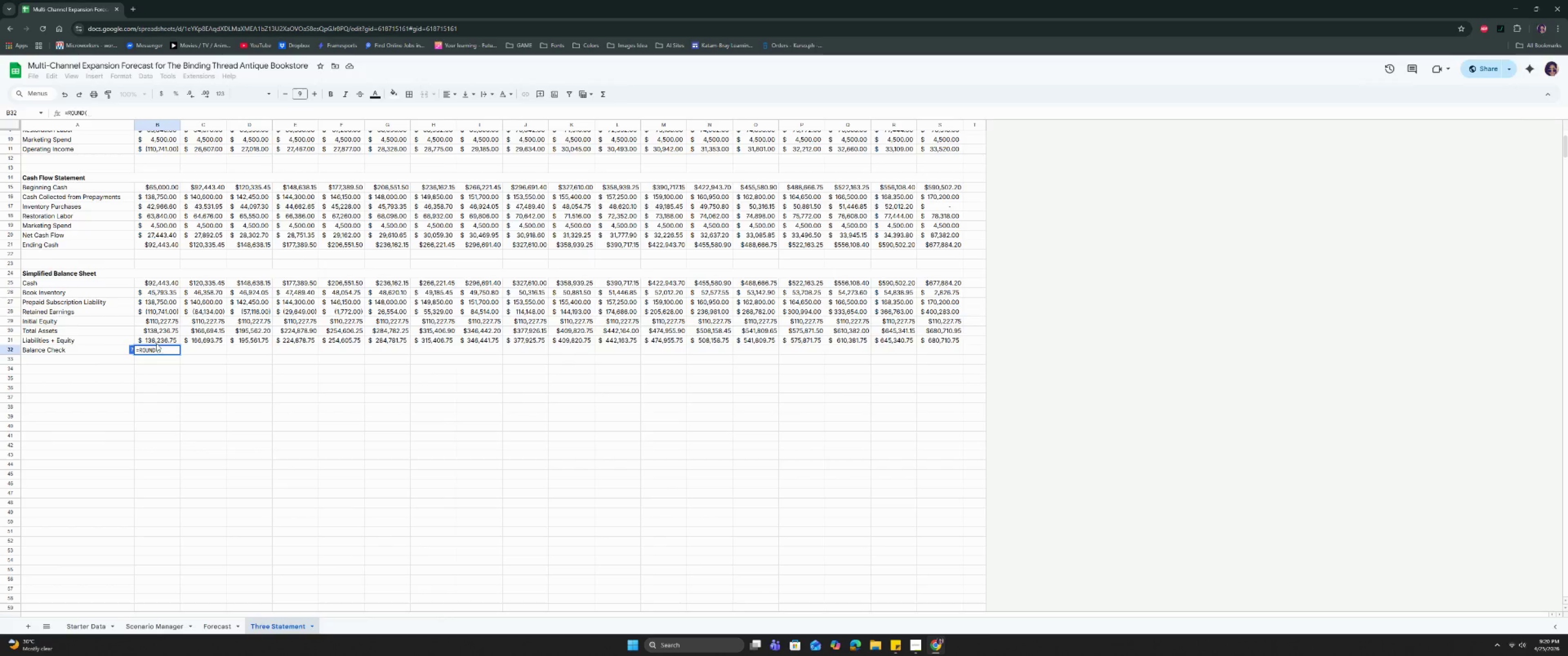 
left_click([159, 329])
 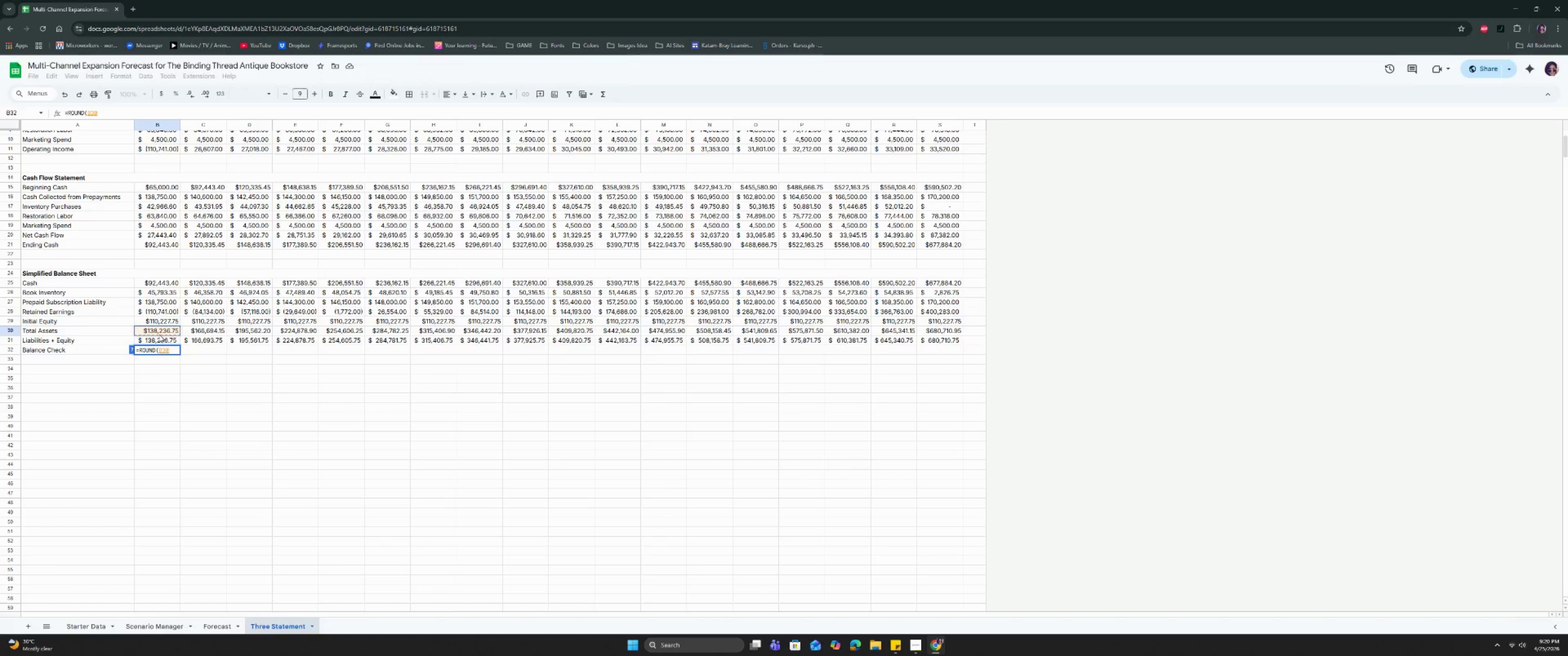 
key(Minus)
 